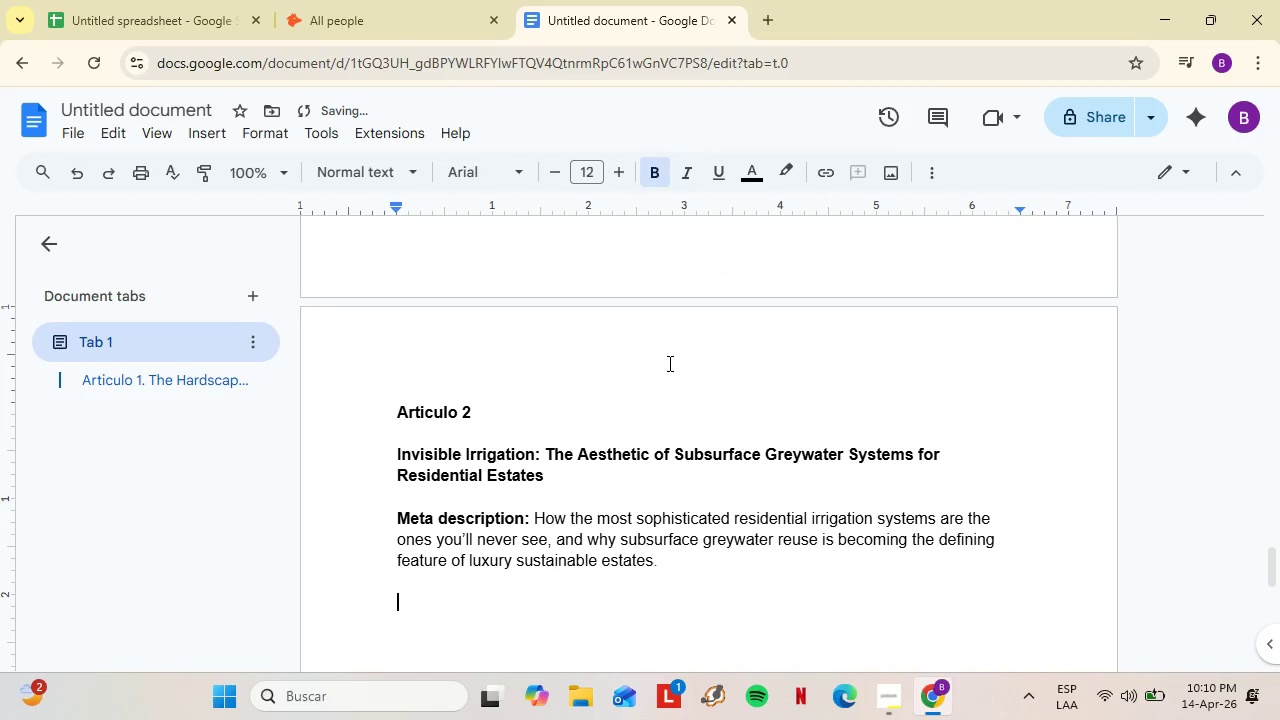 
type(Al)
 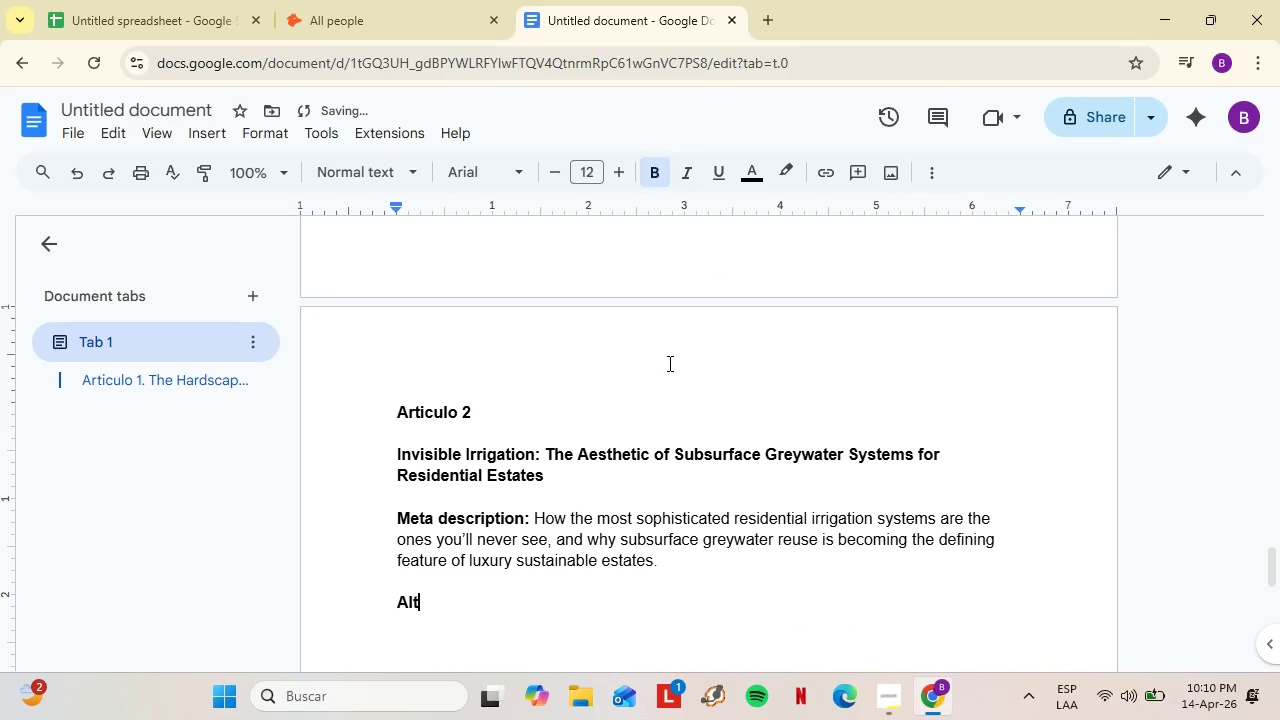 
type(t text placehokder> )
 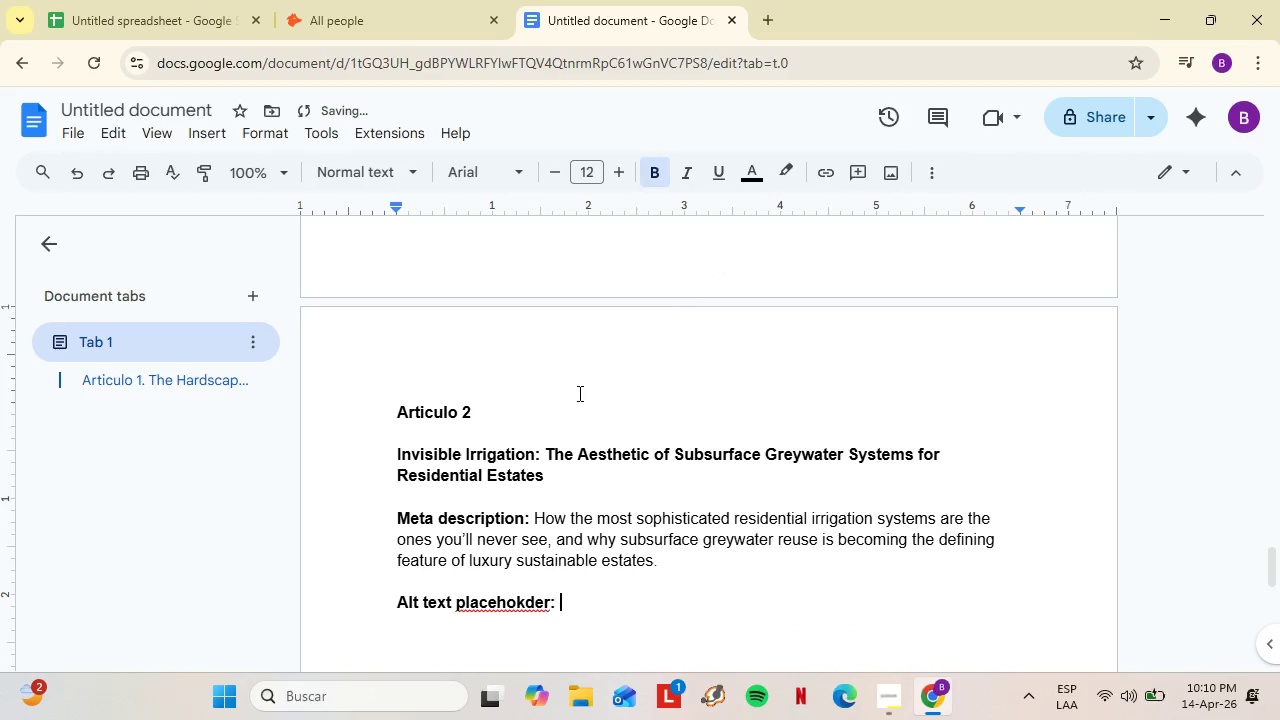 
left_click([664, 172])
 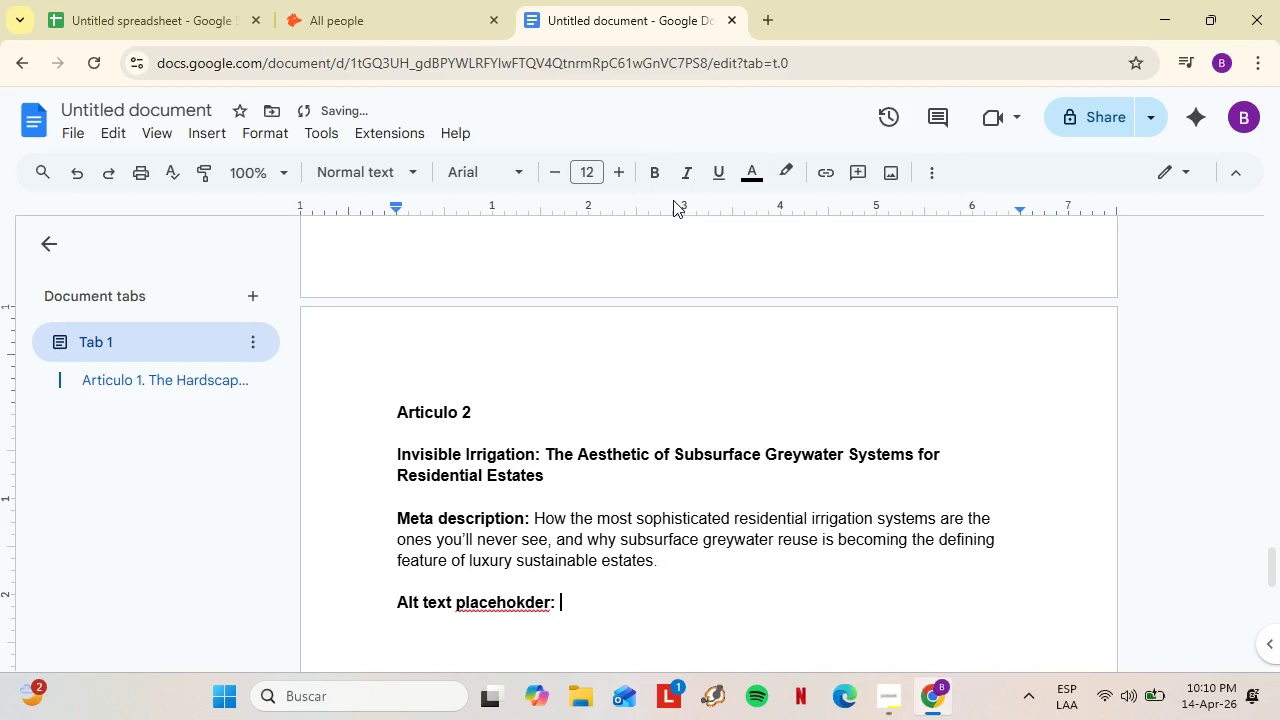 
key(Quote)
 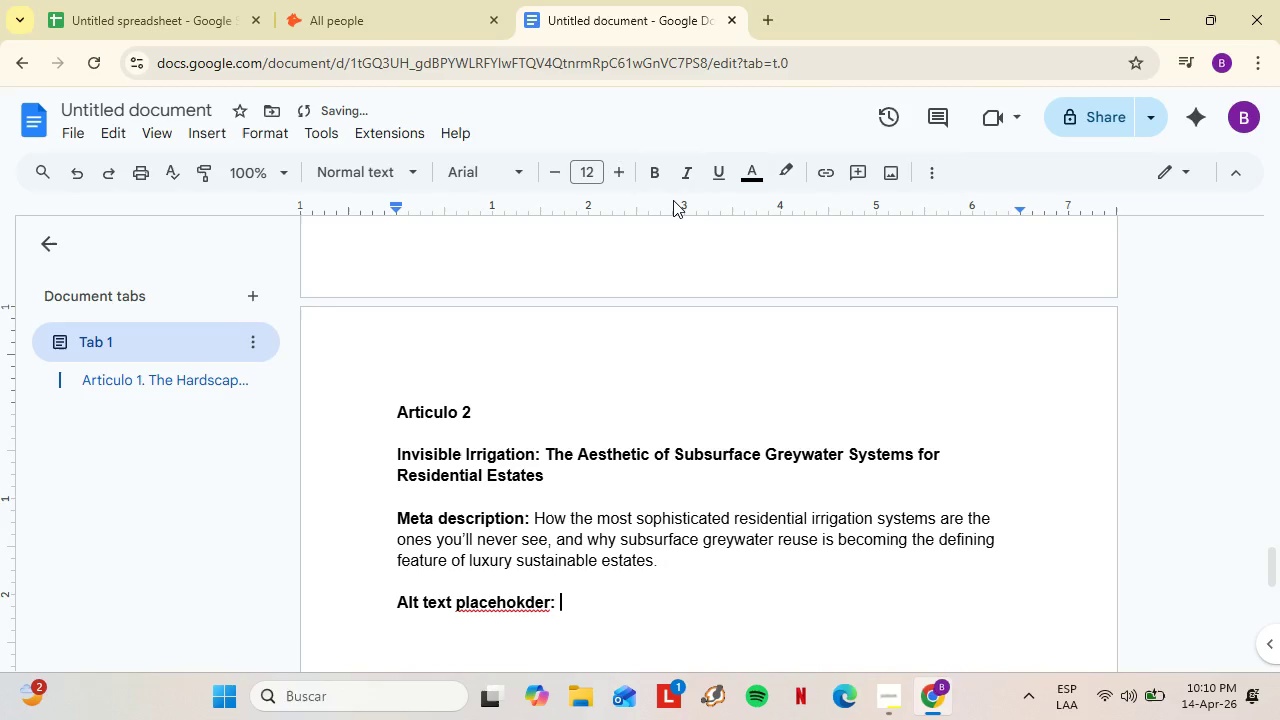 
key(Backspace)
type("Image> Mn)
key(Backspace)
type(inimalist estate garden, no viis)
key(Backspace)
key(Backspace)
key(Backspace)
type(isible irrigation infrastructure, lush dr)
key(Backspace)
type(rought)
 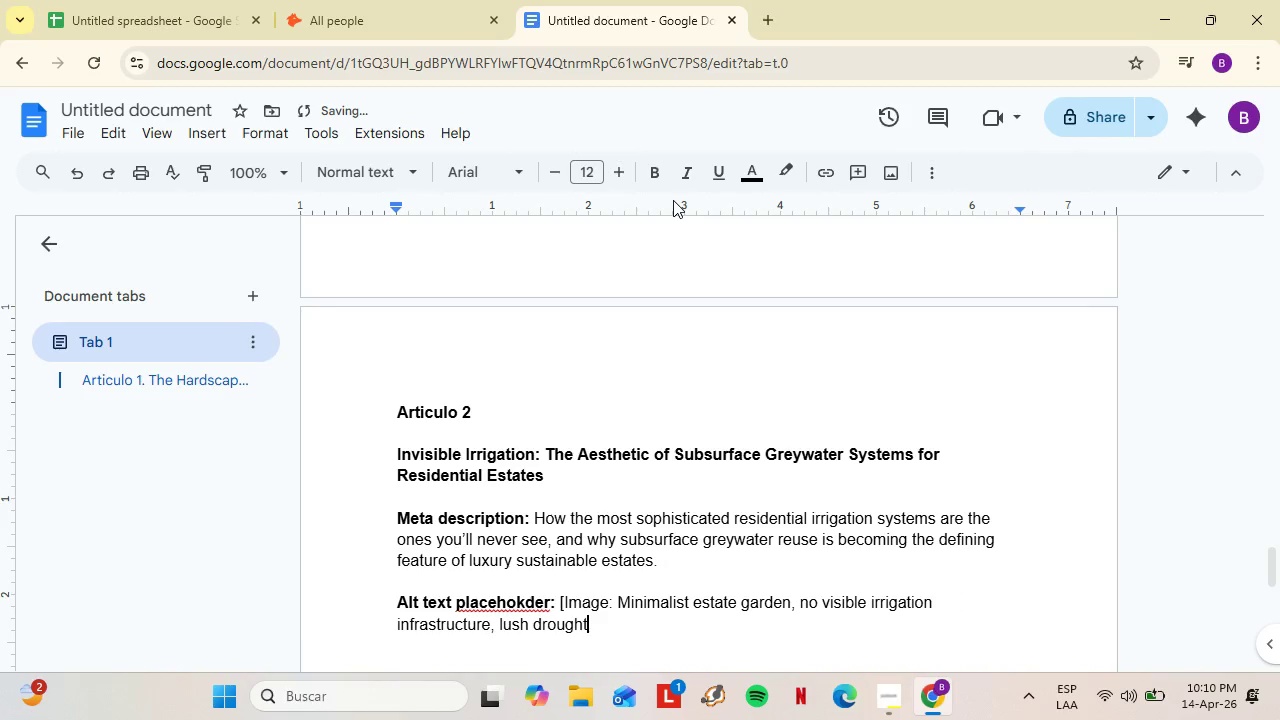 
type(-tolerant planting)
key(Backspace)
type(g?)
 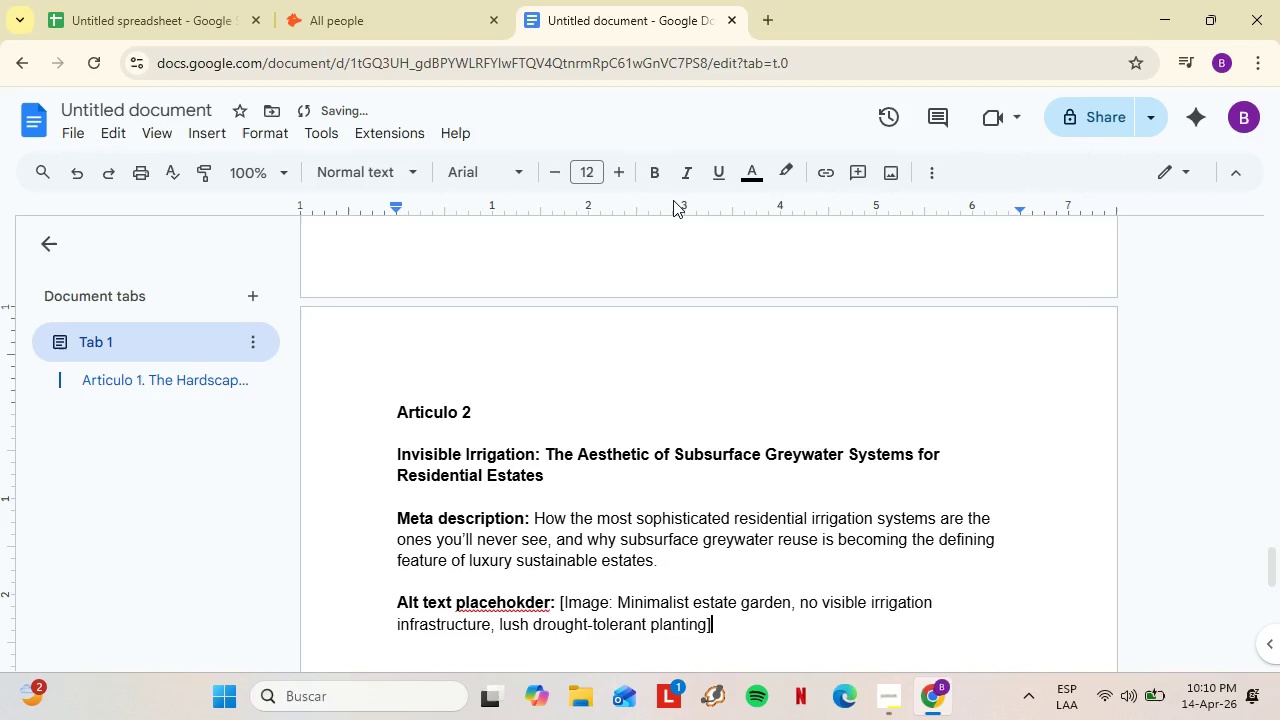 
key(Shift+Enter)
 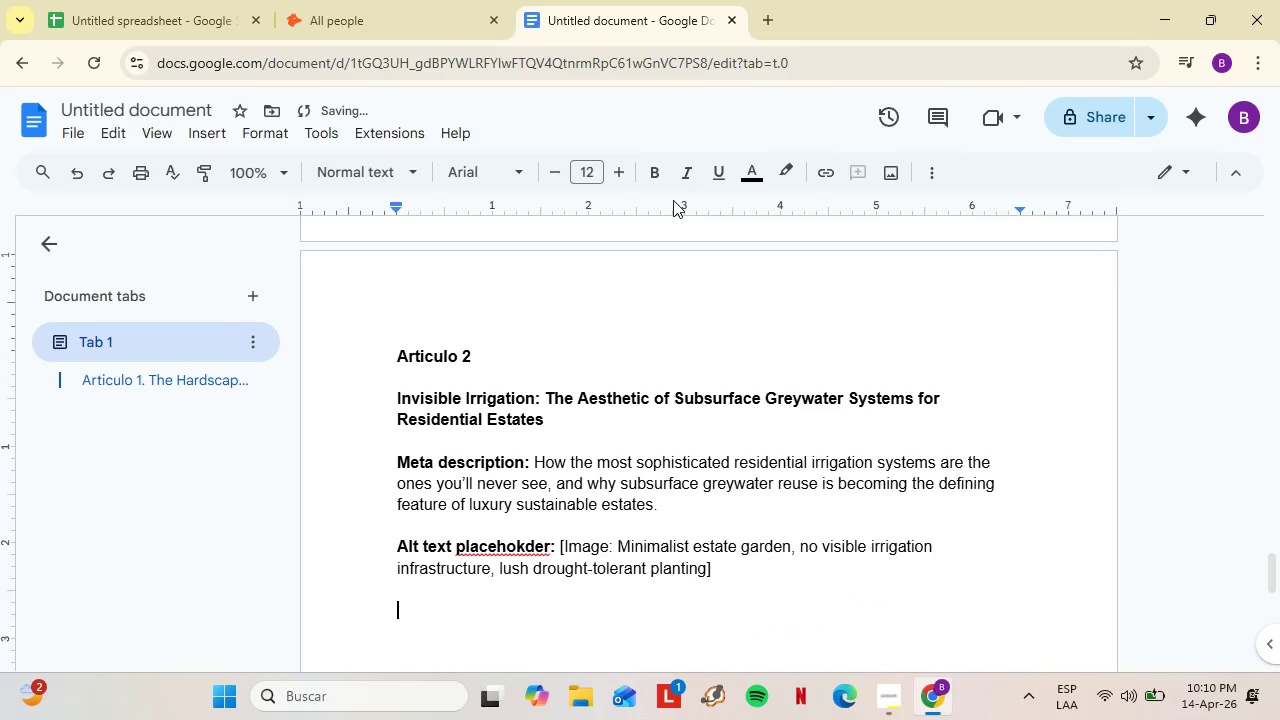 
key(Shift+Enter)
 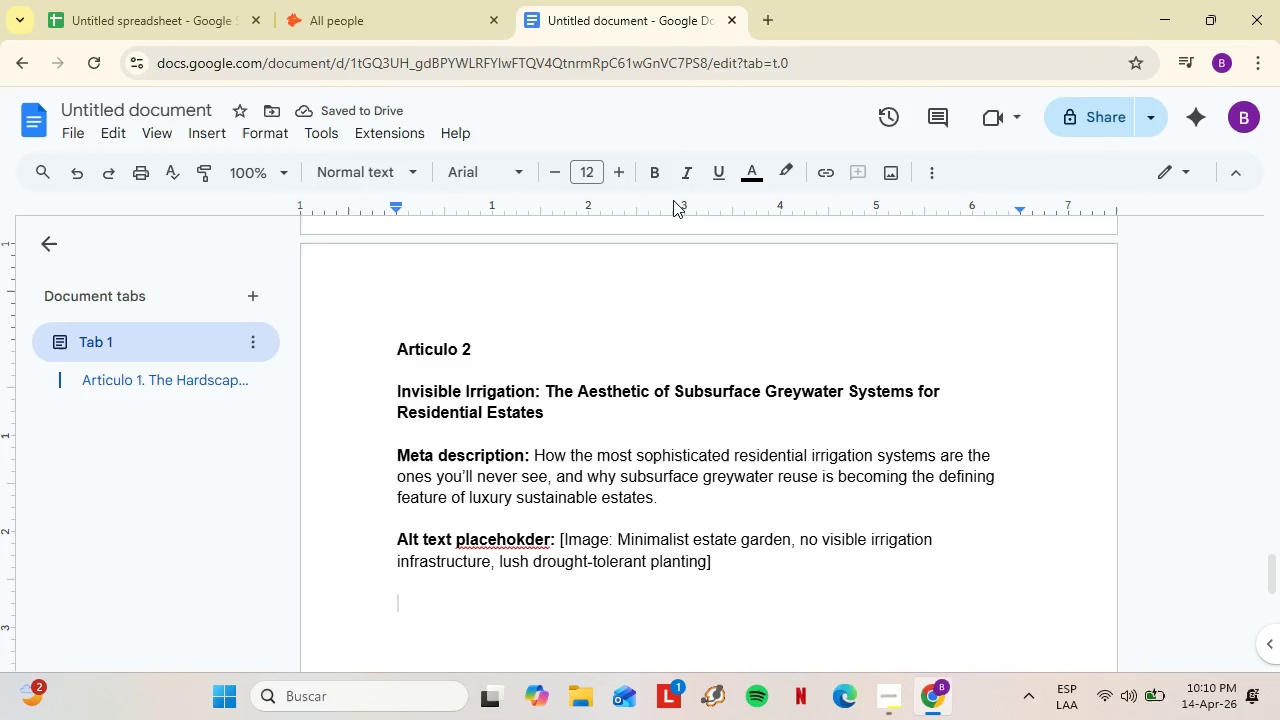 
type(The most elegant solution to a design problem is ofetd th)
key(Backspace)
key(Backspace)
key(Backspace)
key(Backspace)
key(Backspace)
key(Backspace)
type(ten the ou)
key(Backspace)
type(ne that s)
key(Backspace)
type(disappiers entirely. In residential landscape architecture, nio)
key(Backspace)
key(Backspace)
type(othing embodies this pinc)
key(Backspace)
key(Backspace)
key(Backspace)
type(rinciple more completely that )
key(Backspace)
key(Backspace)
type(n the subsurface greywaater sin)
key(Backspace)
key(Backspace)
key(Backspace)
type(ter system, an in)
key(Backspace)
type(rrigatioo)
key(Backspace)
type(n infrastructu43 so wel integrated into the lans)
key(Backspace)
type(dscao)
key(Backspace)
type(pe that its presence is known only by the health of the pk)
key(Backspace)
type(lants it sustains.)
 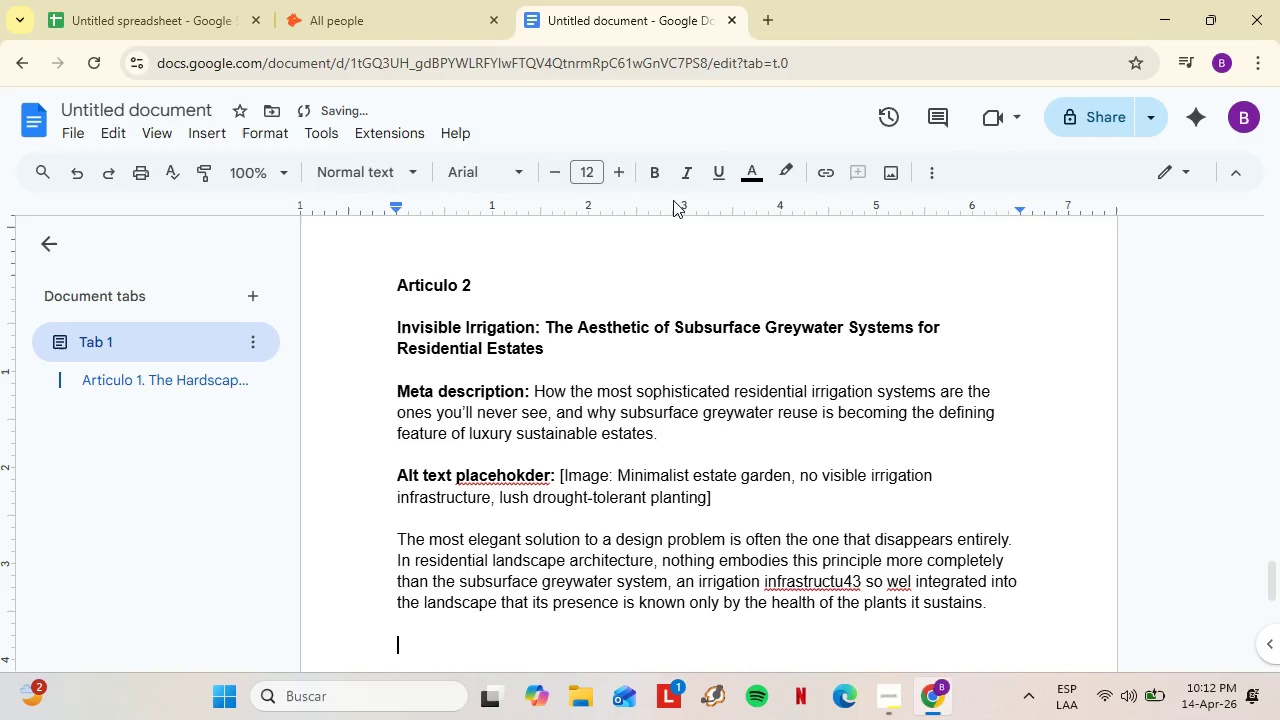 
key(Shift+Enter)
 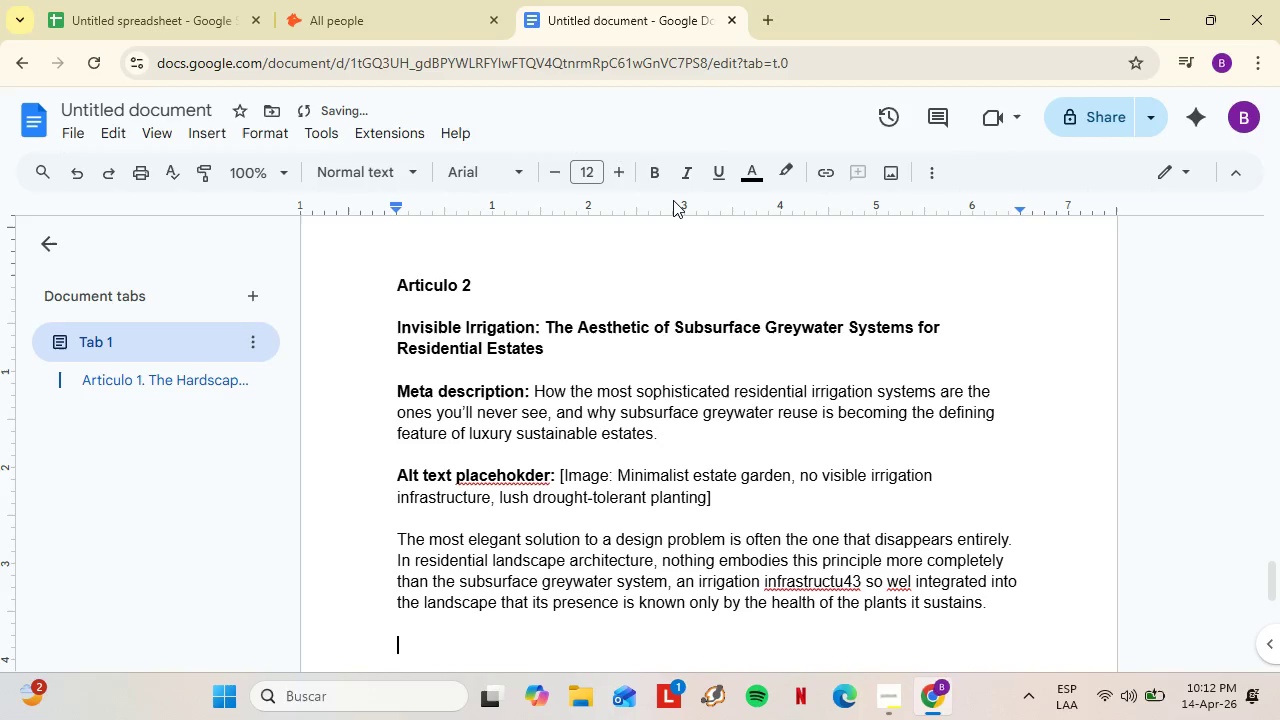 
key(Shift+Enter)
 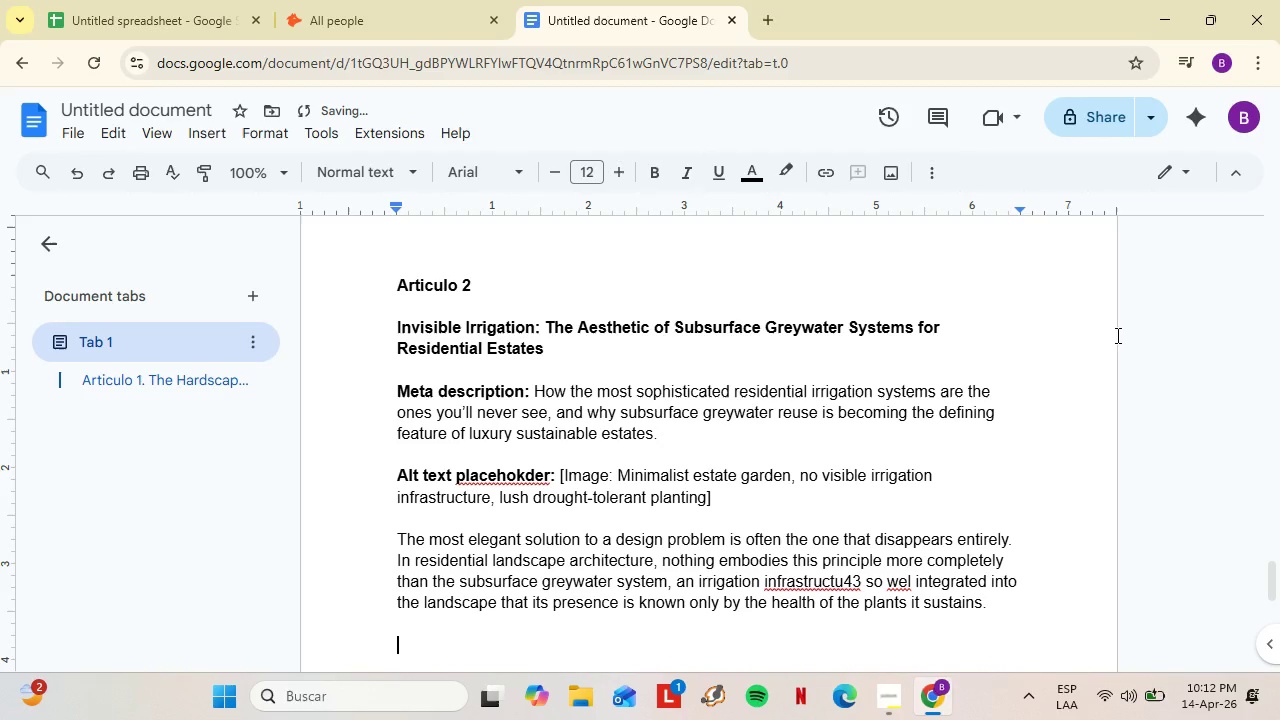 
left_click([843, 583])
 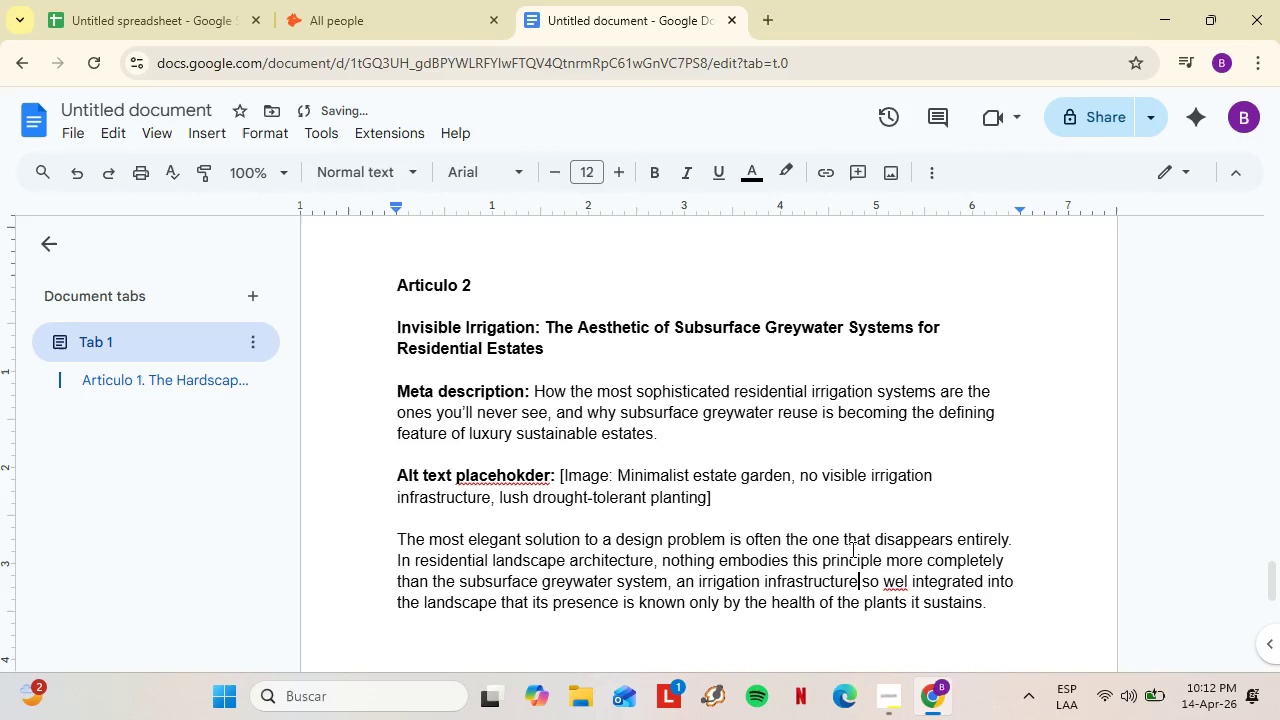 
left_click([847, 543])
 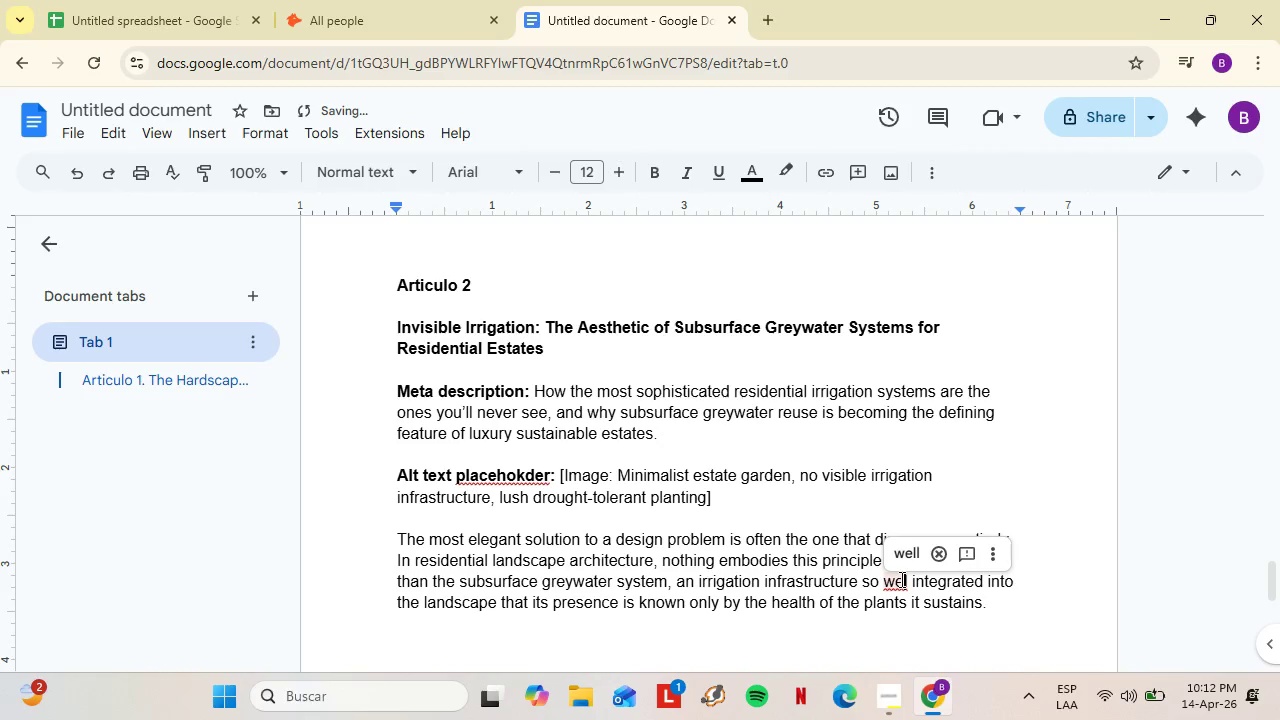 
left_click([900, 579])
 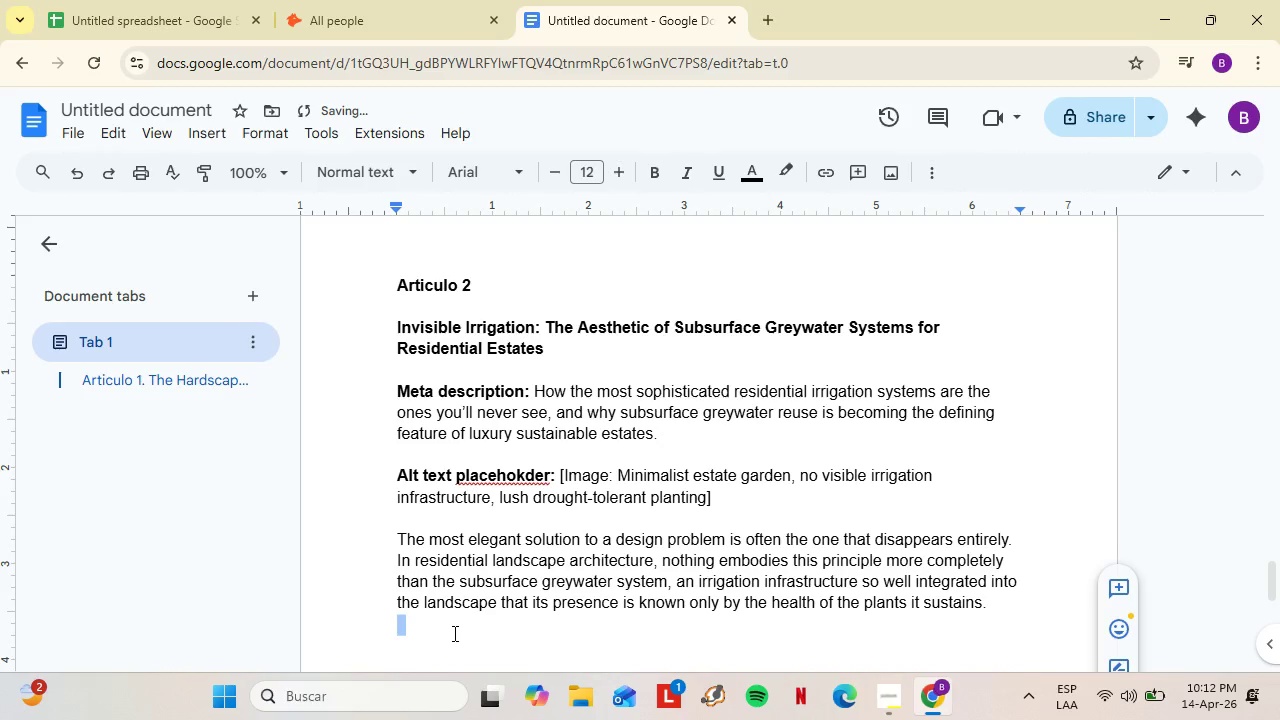 
scroll: coordinate [673, 201], scroll_direction: down, amount: 1.0
 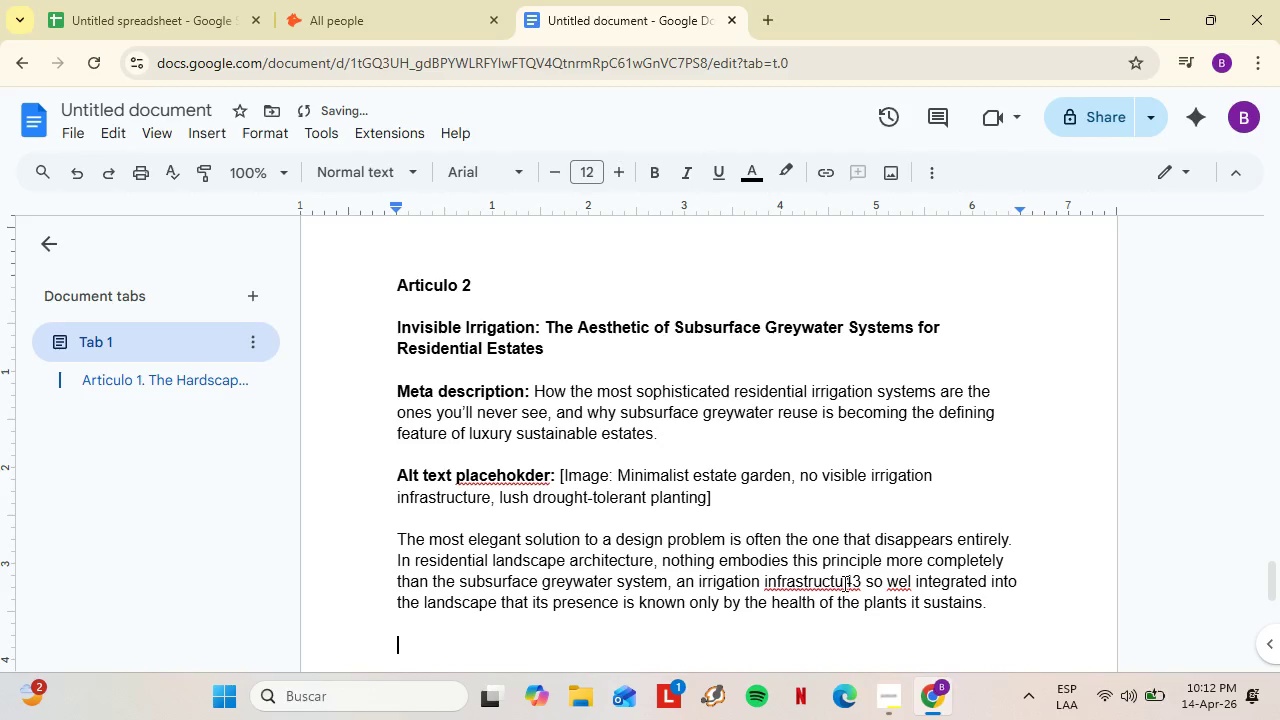 
left_click([449, 630])
 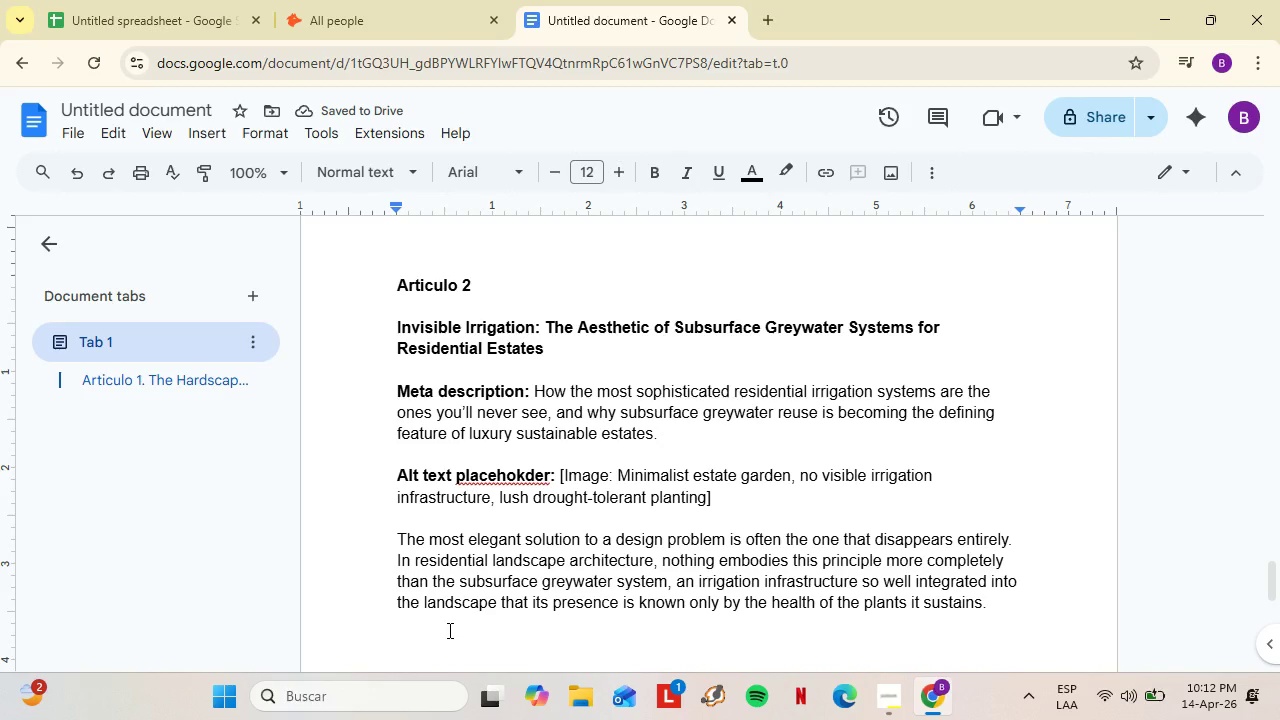 
key(Enter)
 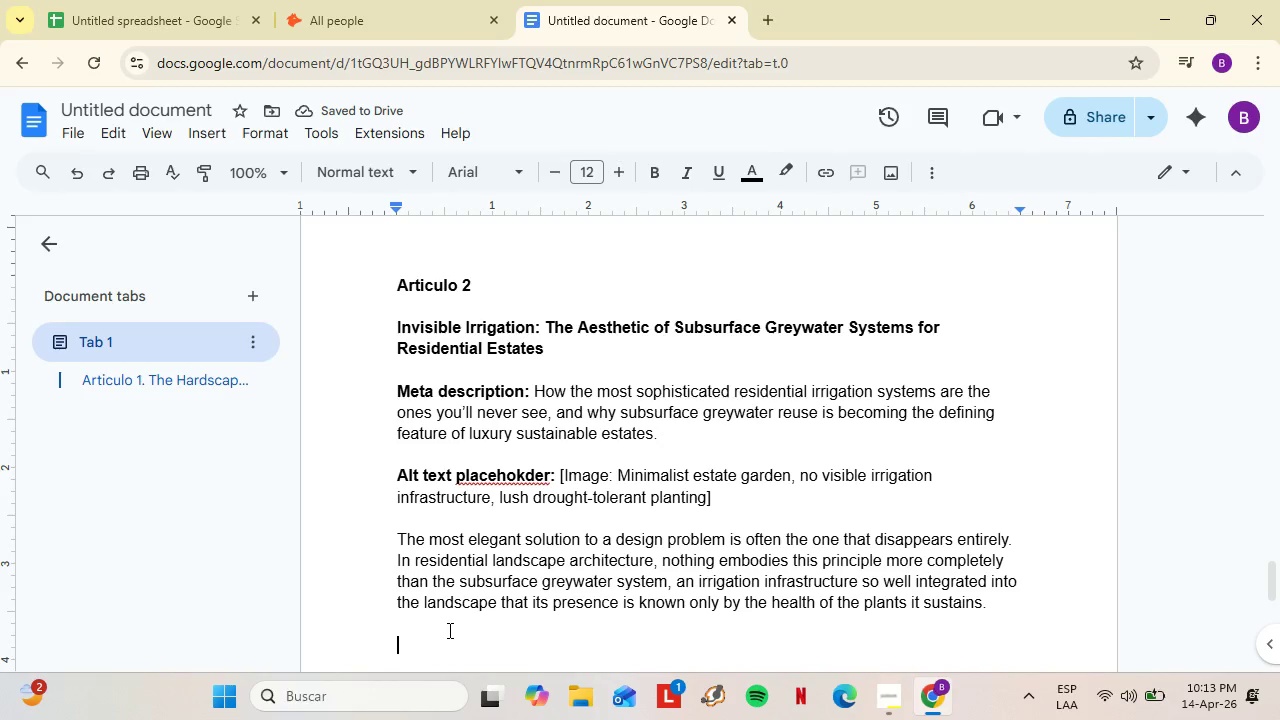 
type(For high.-)
key(Backspace)
key(Backspace)
type(-end residential clients in watre)
key(Backspace)
key(Backspace)
type(er-stresee)
key(Backspace)
key(Backspace)
type(sed regions, greyg)
key(Backspace)
type(water reuse is no longer an enci)
key(Backspace)
key(Backspace)
type(virome)
key(Backspace)
key(Backspace)
type(nmental statee)
key(Backspace)
type(ment. It is the logical insersection of resource intelligence and aeste)
key(Backspace)
type(hetic purity. )
 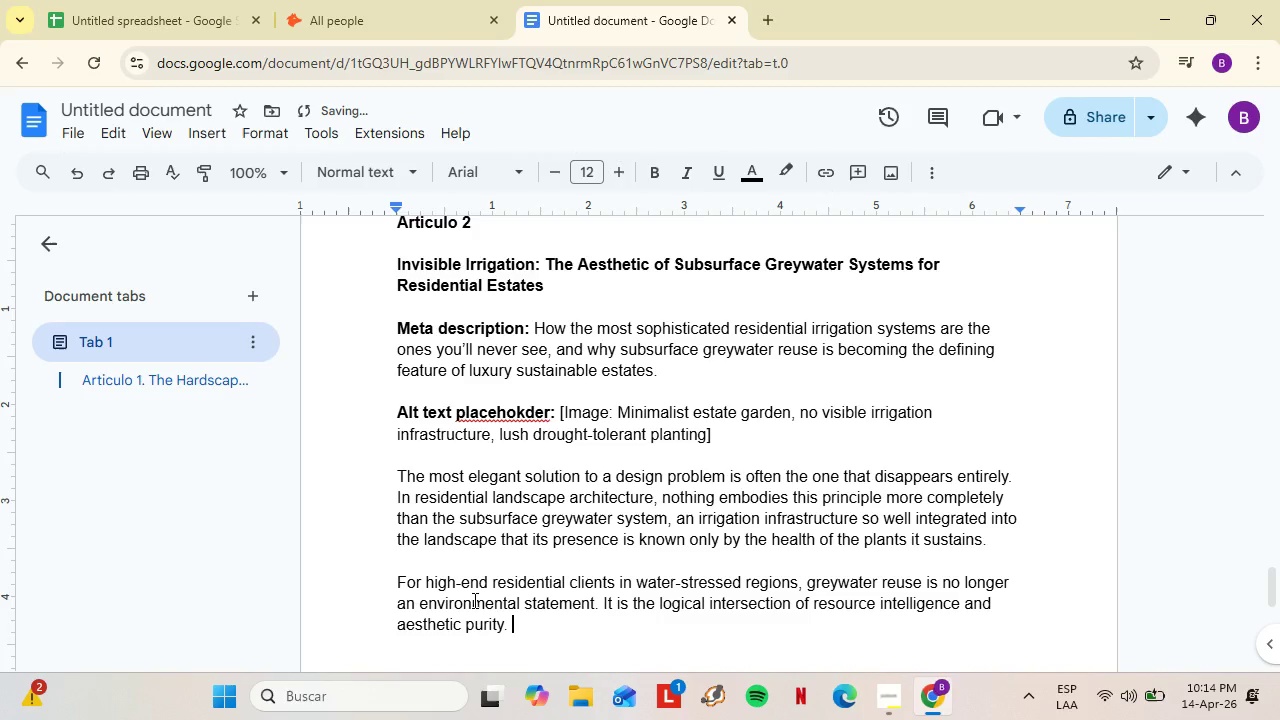 
key(Shift+Enter)
 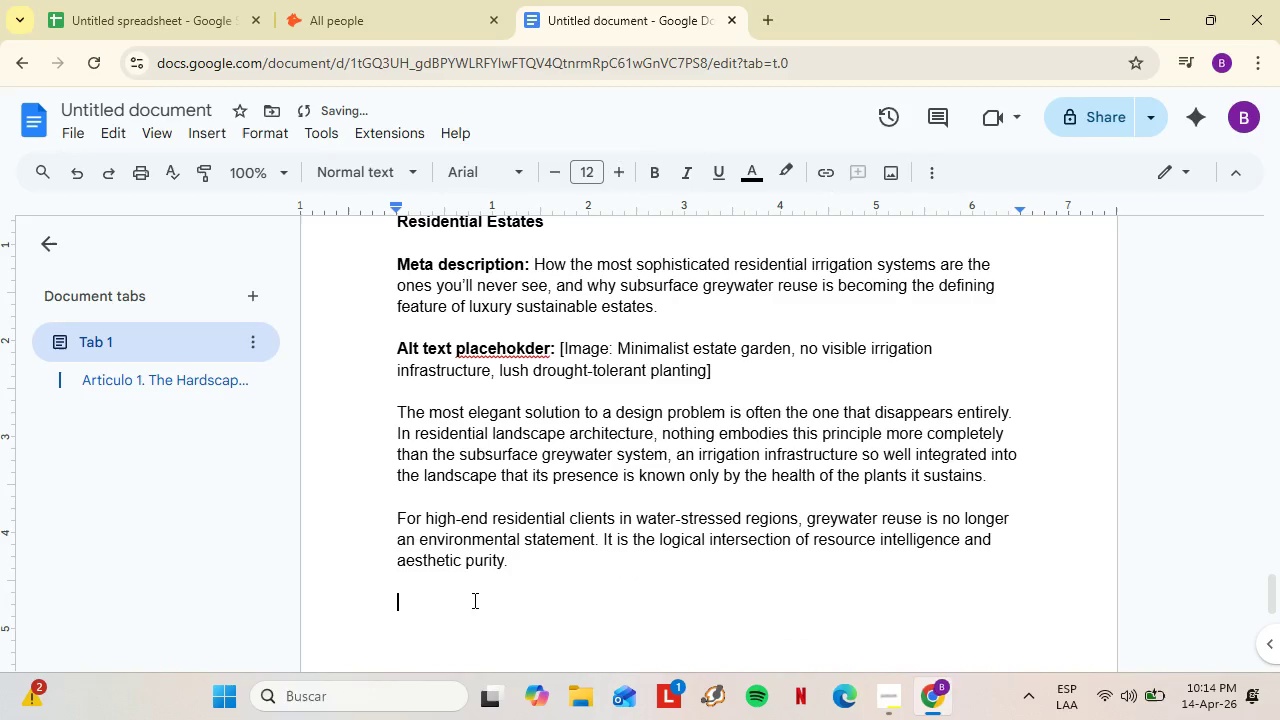 
key(Shift+Enter)
 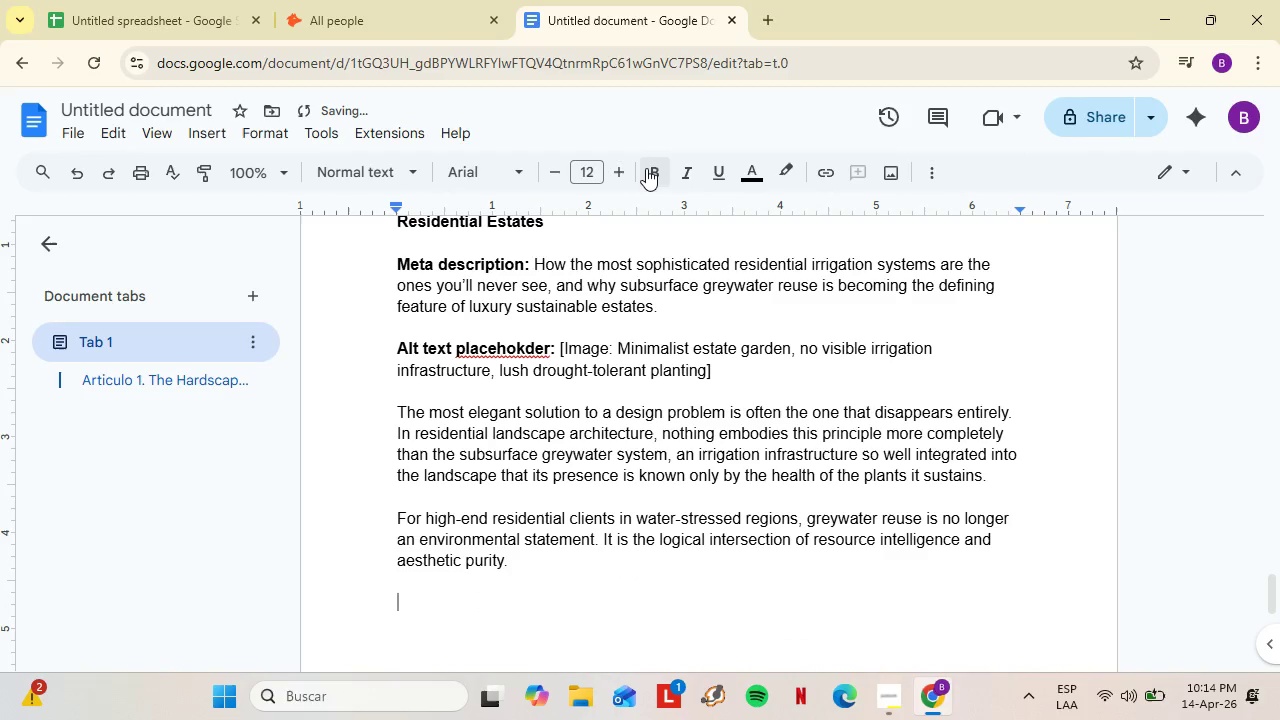 
left_click([646, 168])
 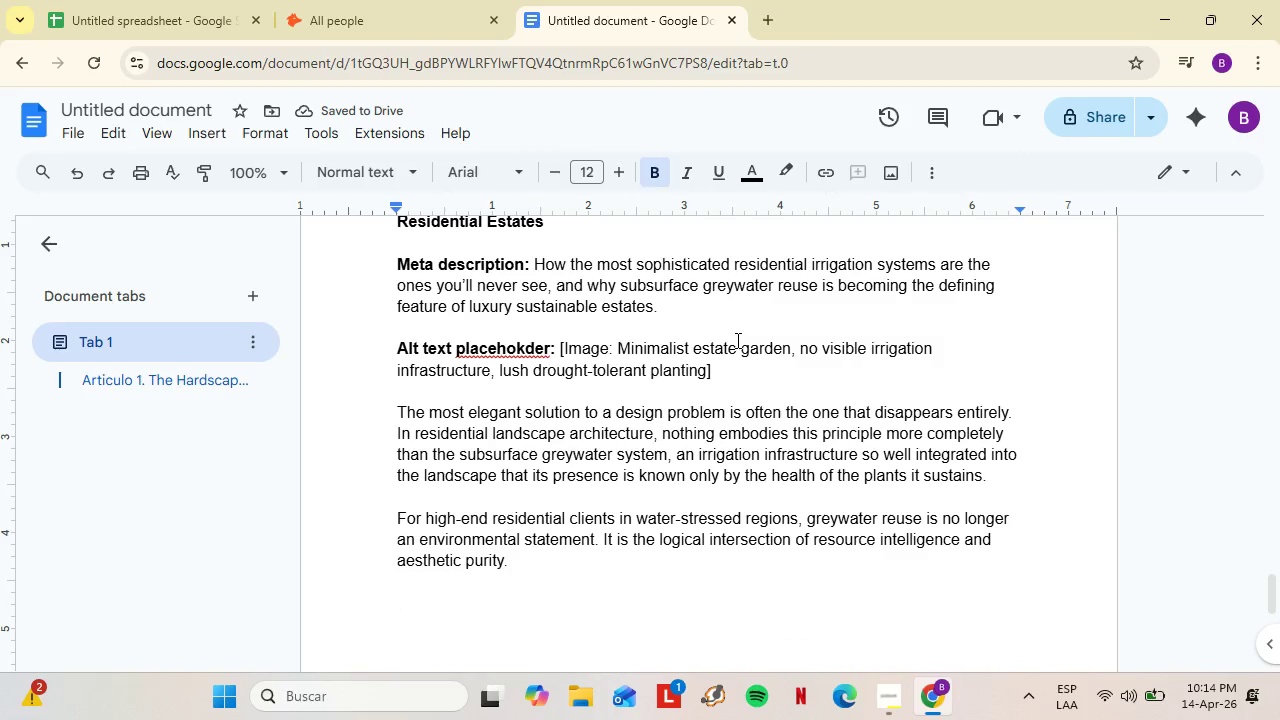 
hold_key(key=ShiftLeft, duration=1.5)
 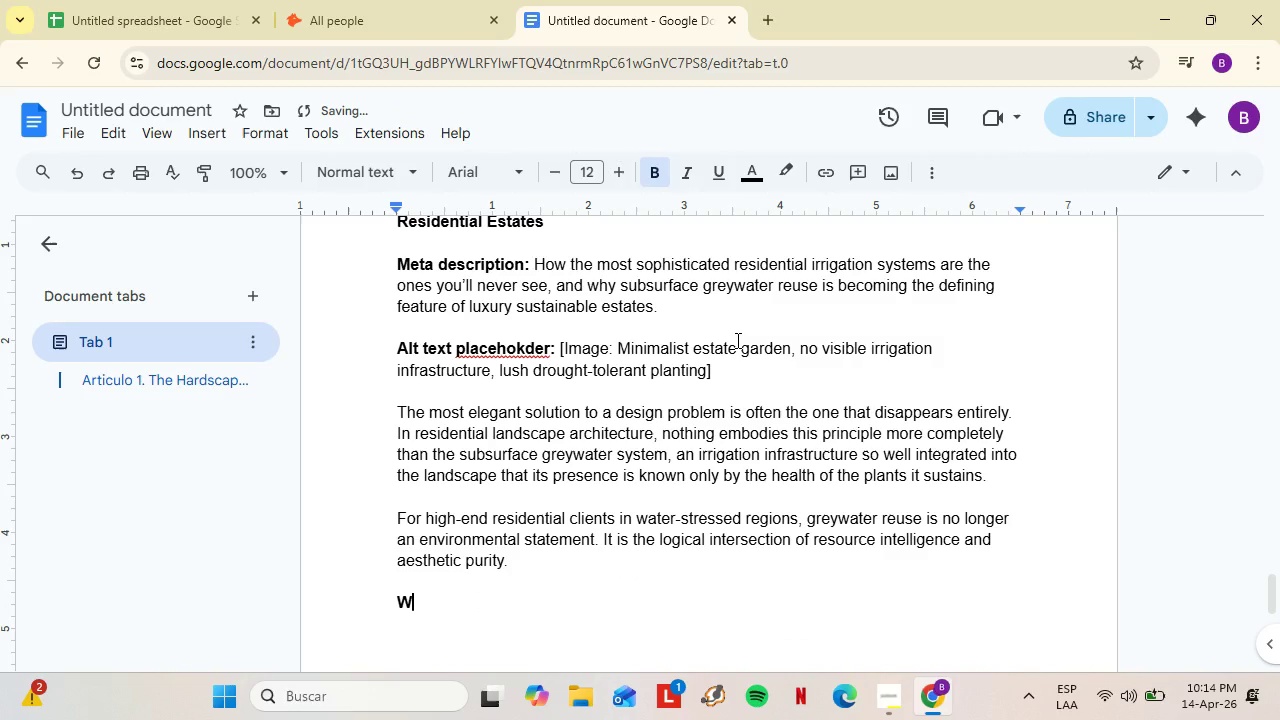 
type(What Greywater Systems Actually Invole)
key(Backspace)
type(ve)
 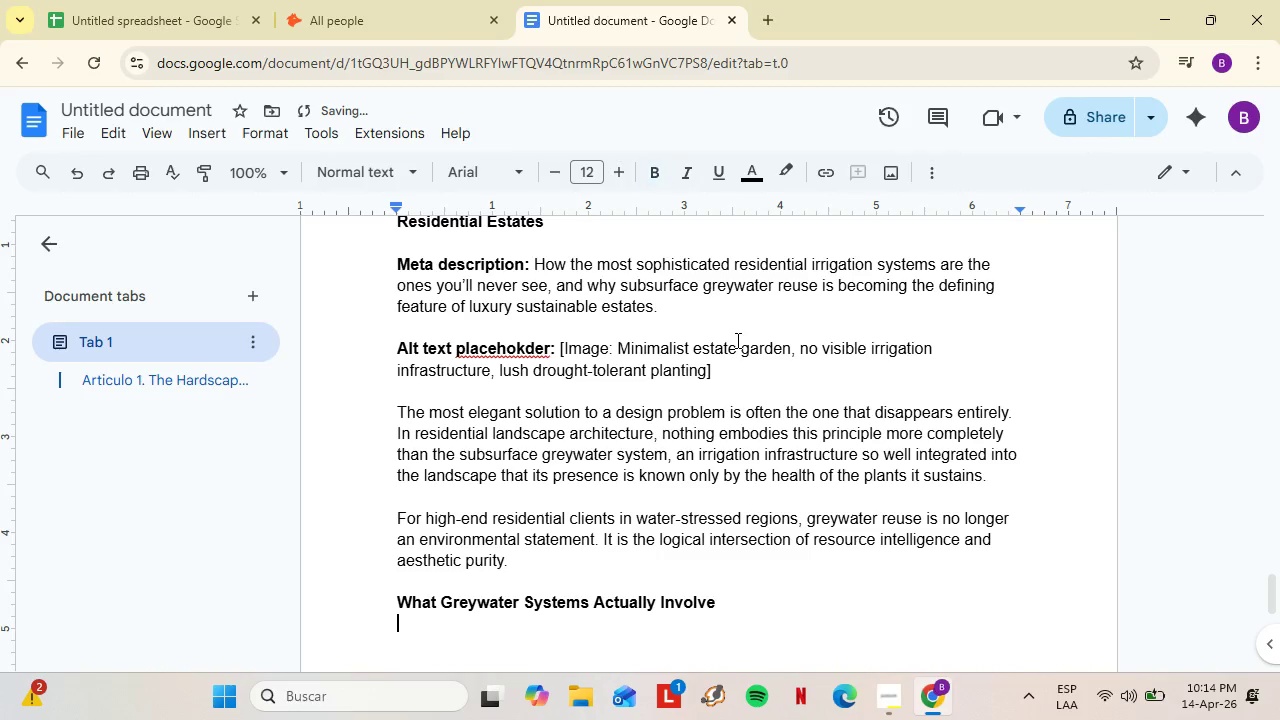 
key(Enter)
 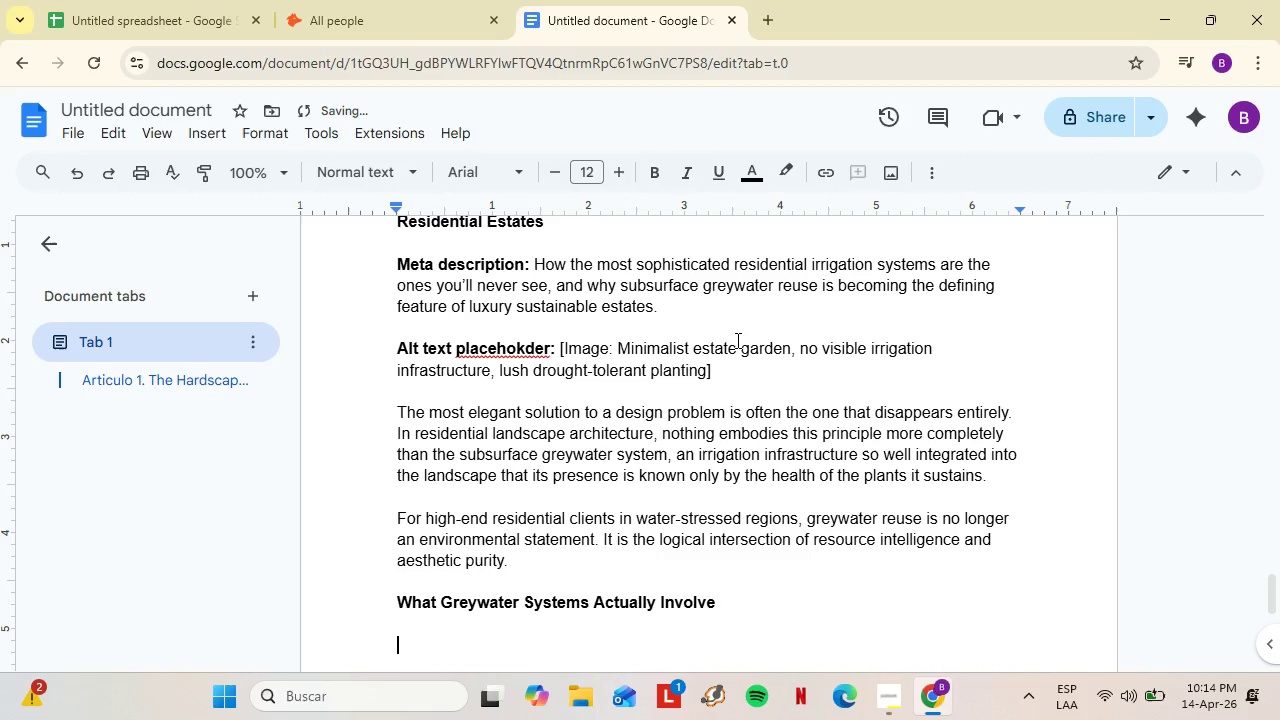 
key(Enter)
 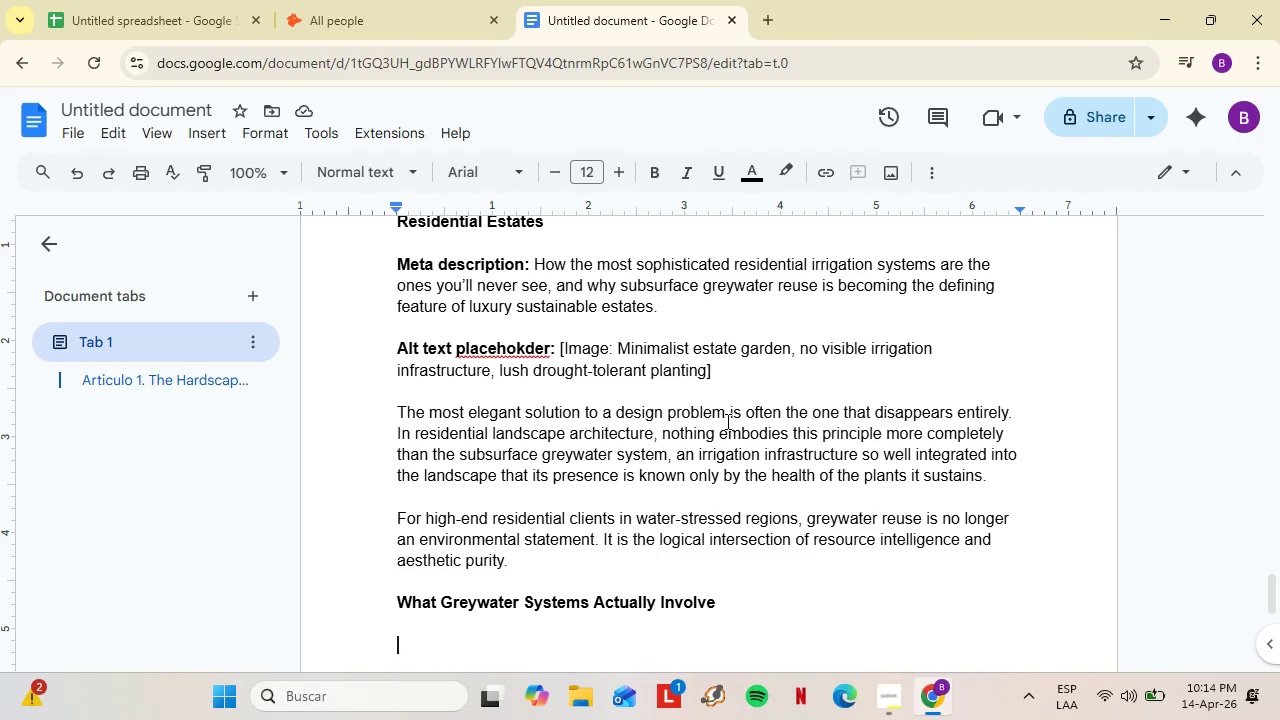 
wait(7.36)
 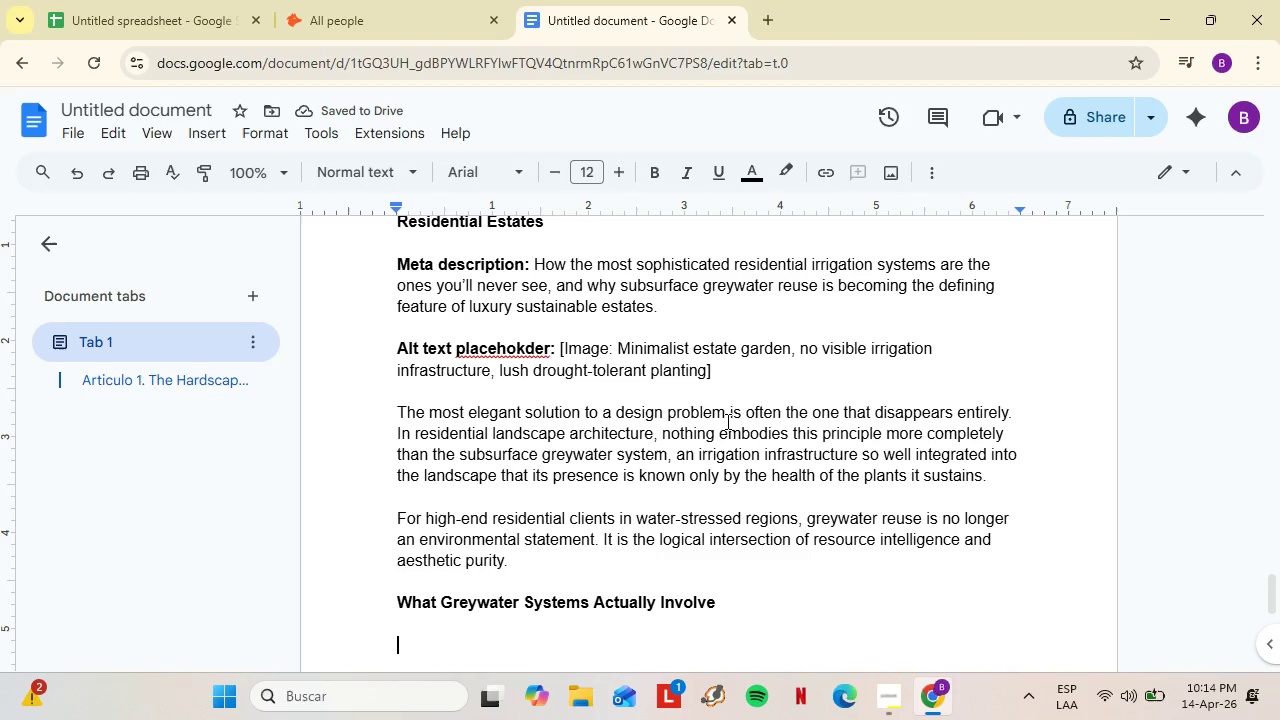 
type(Greywatre)
key(Backspace)
key(Backspace)
type(er,)
key(Backspace)
type( - the reka)
key(Backspace)
key(Backspace)
type(latively clean wastewater generated by household sinks, showers, and laundry _)
key(Backspace)
type(- represne)
key(Backspace)
key(Backspace)
type(ents approximately 50 to 8)
 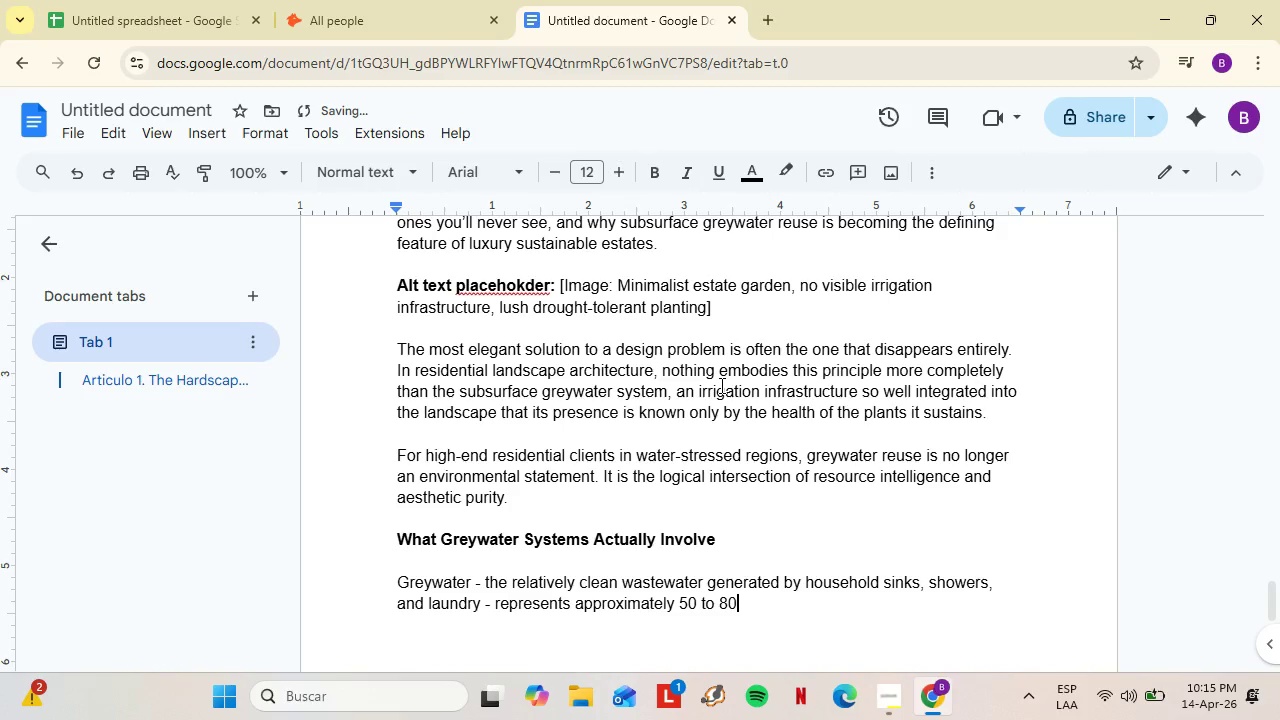 
 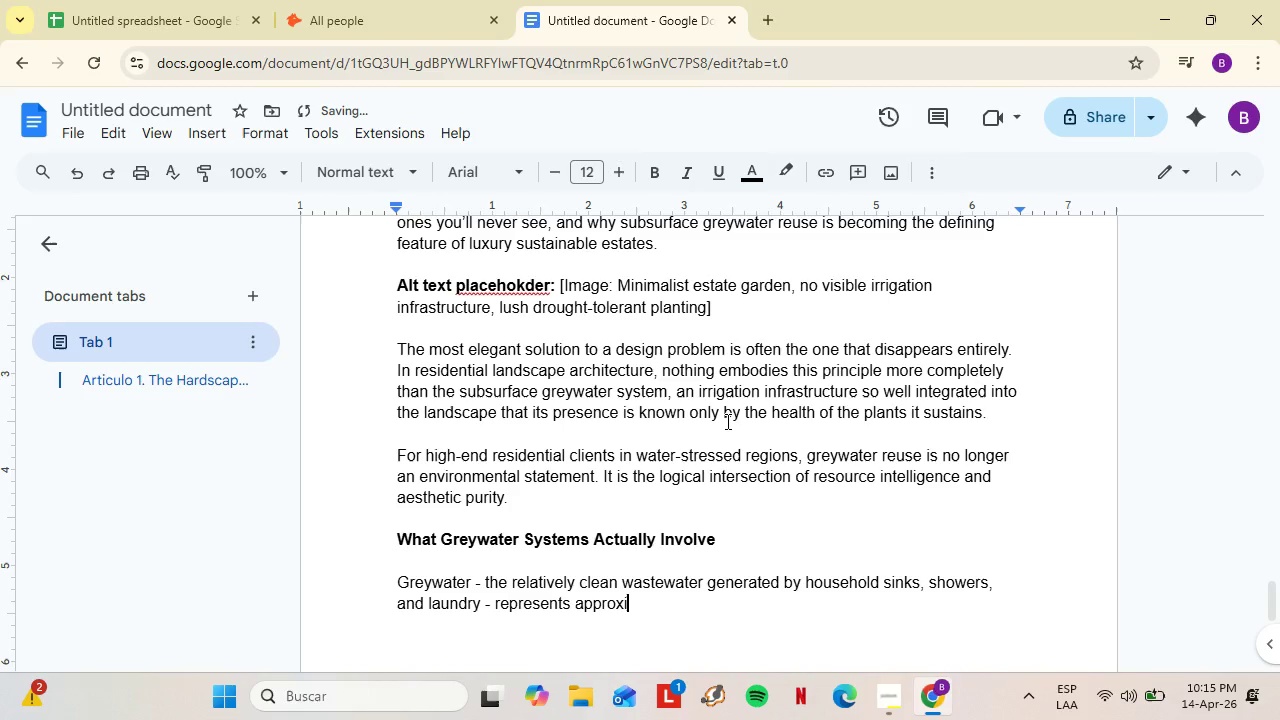 
type(0 parc)
key(Backspace)
key(Backspace)
key(Backspace)
type(ercem)
key(Backspace)
type(nt of a ri)
key(Backspace)
type(es)
key(Backspace)
key(Backspace)
type(s)
key(Backspace)
type(esidence[t)
key(Backspace)
type(s total water outpout. In conventional su)
key(Backspace)
type(ystems, y)
key(Backspace)
type(this water is treated identical)
key(Backspace)
key(Backspace)
type(ally to blackeate)
key(Backspace)
key(Backspace)
key(Backspace)
key(Backspace)
type(water)
 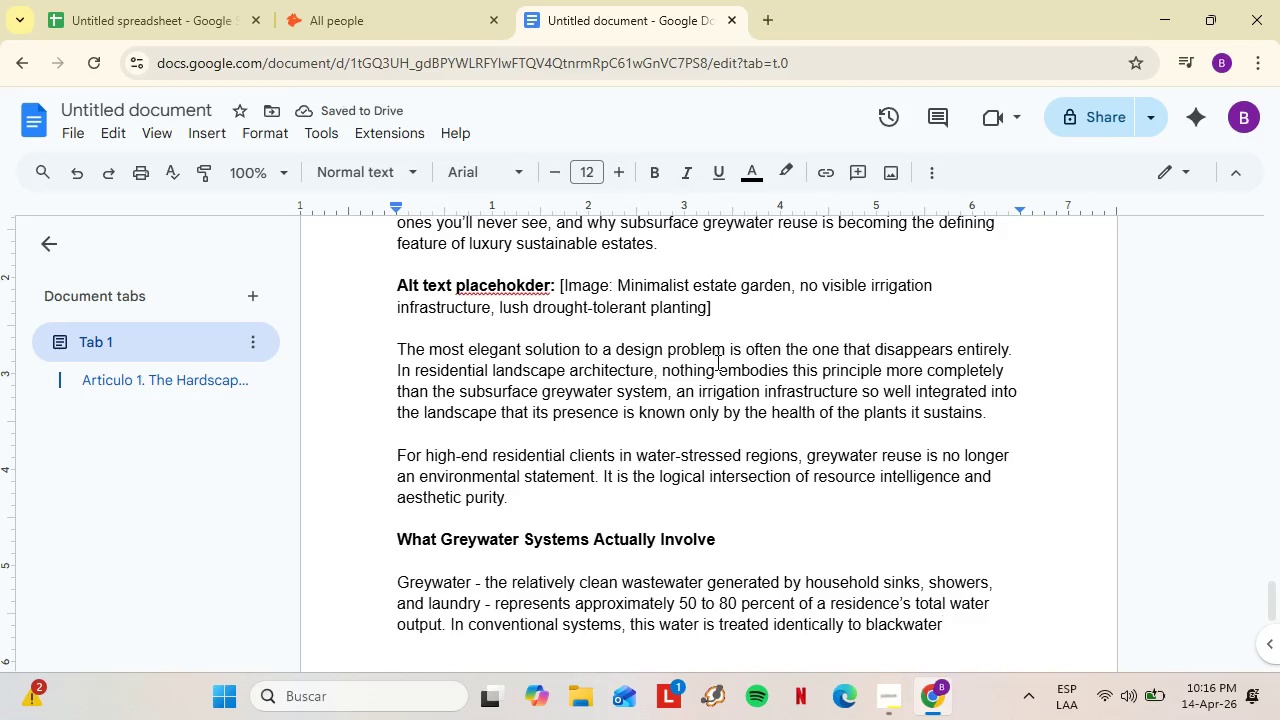 
type( and )
 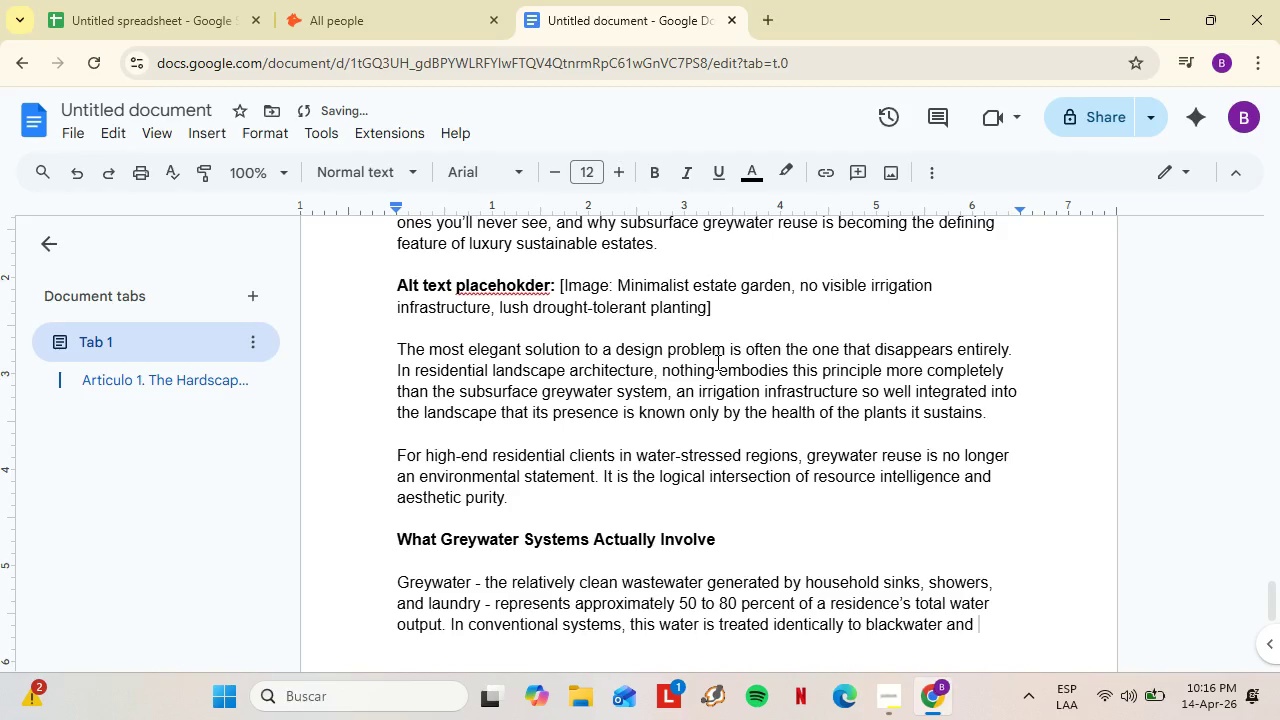 
type(discharged to municipal sewage infrstructure. In a well designed greywater reuse system, it is instead captured, filtwe)
key(Backspace)
key(Backspace)
type(eres)
key(Backspace)
type(d, and redirected to subf)
key(Backspace)
type(surface irrif)
key(Backspace)
type(gatios, delive)
key(Backspace)
key(Backspace)
key(Backspace)
key(Backspace)
key(Backspace)
key(Backspace)
type(ond, )
key(Backspace)
type( delivering water directly to rrot o)
key(Backspace)
type(zones without any surface expression whatsoever.)
 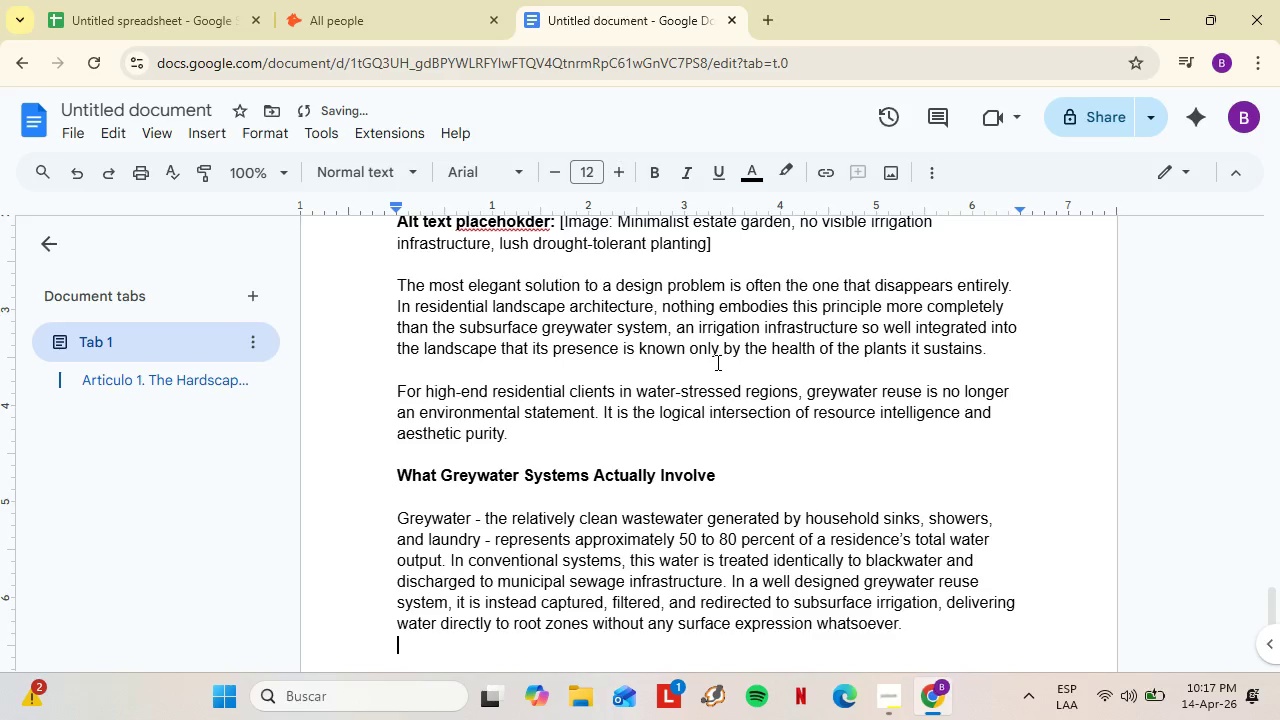 
 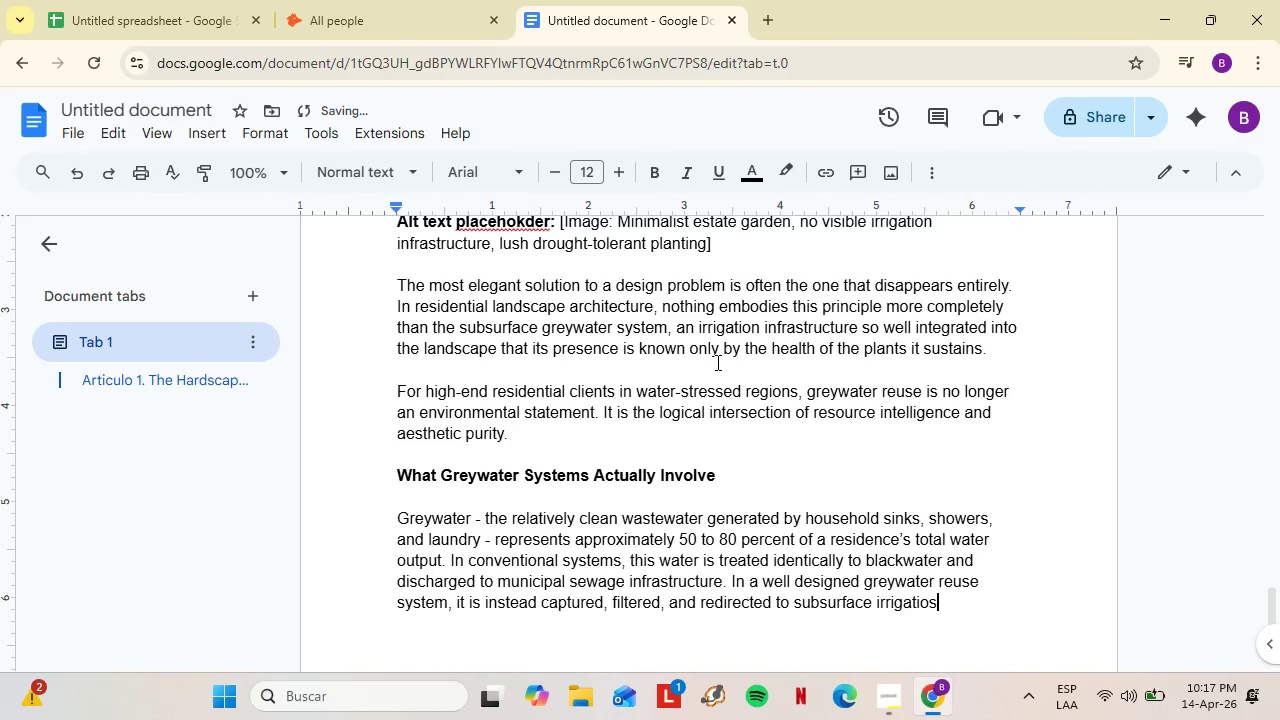 
key(Enter)
 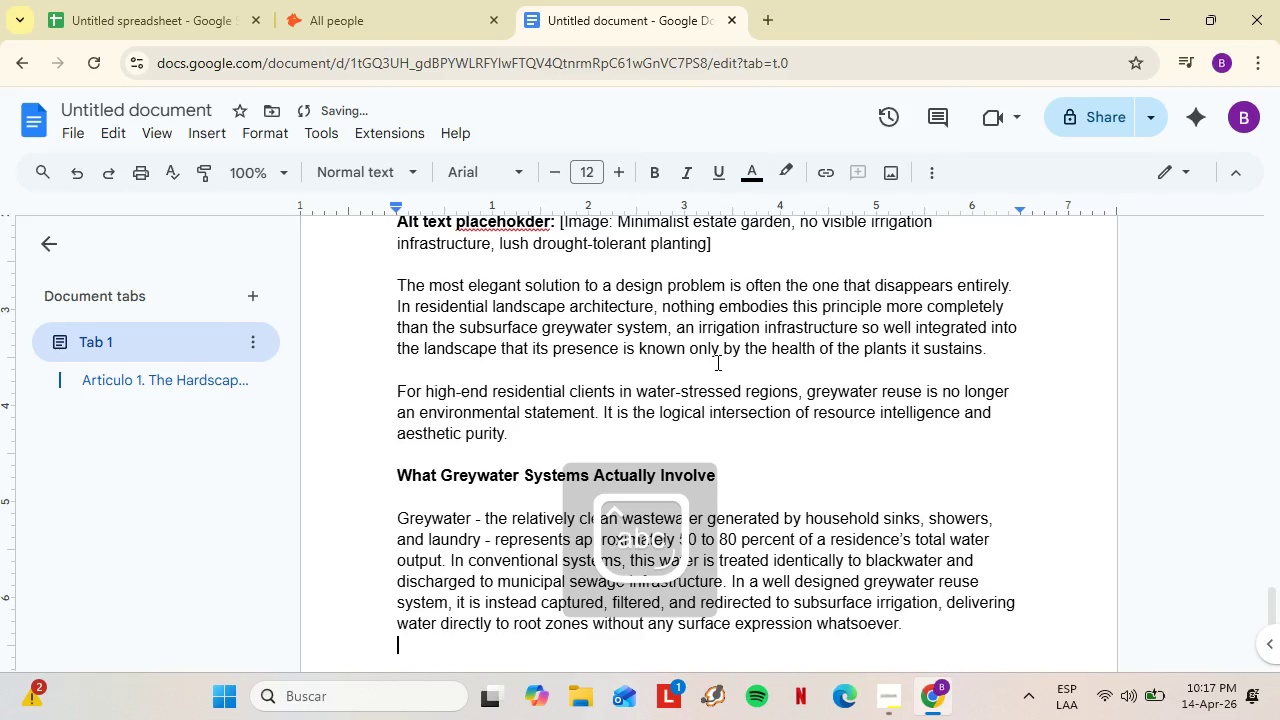 
key(CapsLock)
 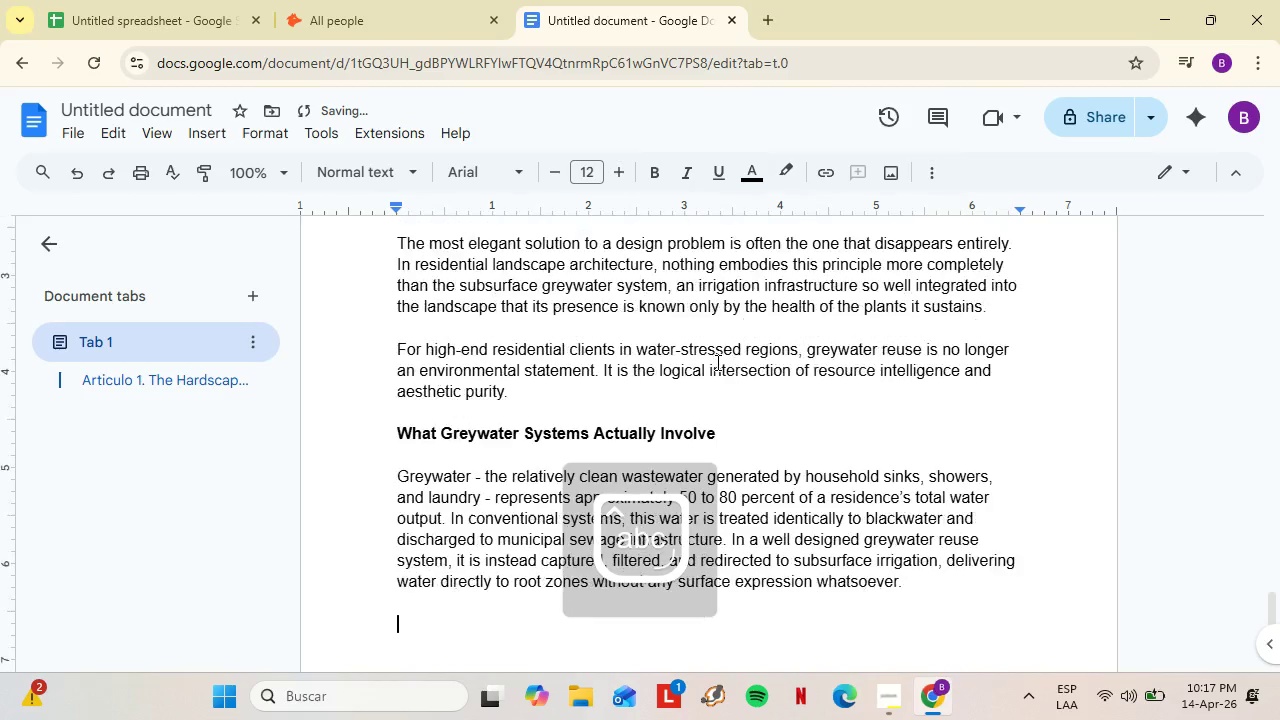 
key(Shift+Enter)
 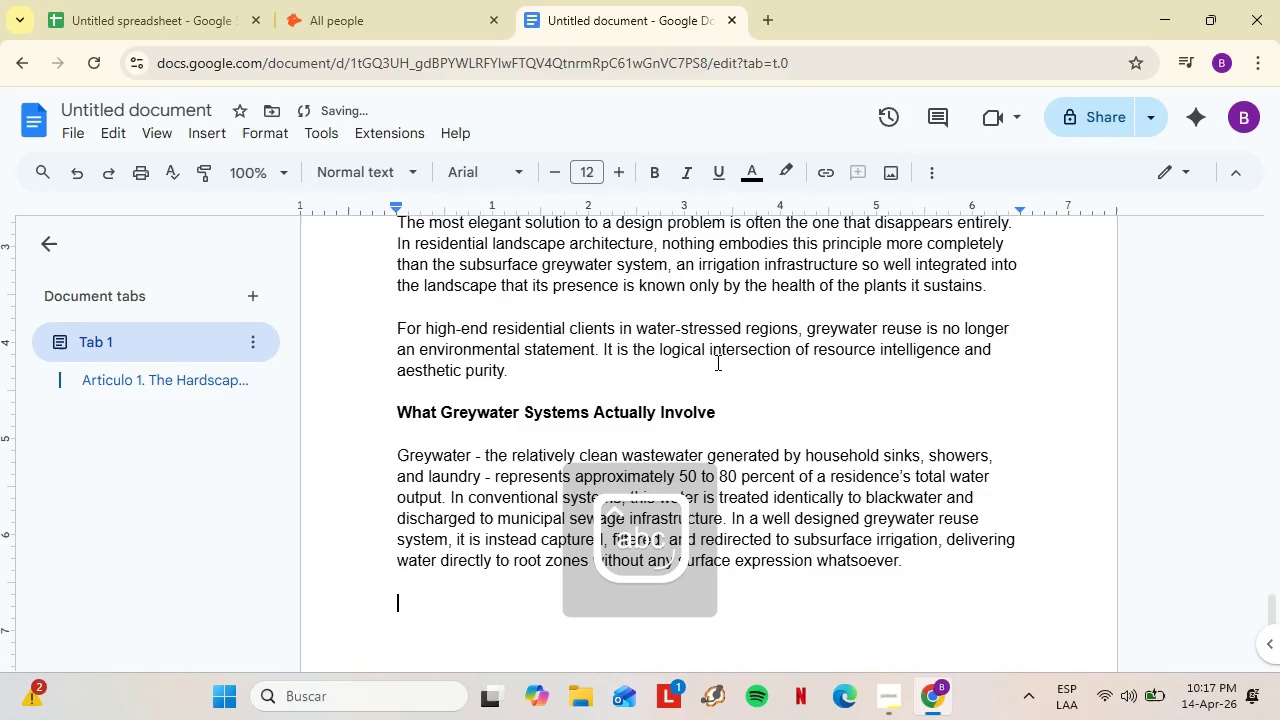 
type(The resuot)
key(Backspace)
key(Backspace)
type(lt is a garden that is visibly, mysteriously lush. No drip Lines)
key(Backspace)
key(Backspace)
key(Backspace)
key(Backspace)
key(Backspace)
type(lines. No sprinkler heads. No surface moisture. Just thriving op)
key(Backspace)
key(Backspace)
type(plants in a landscape that appears to require np i)
key(Backspace)
key(Backspace)
key(Backspace)
type(o irrif)
key(Backspace)
type(gations at all.)
 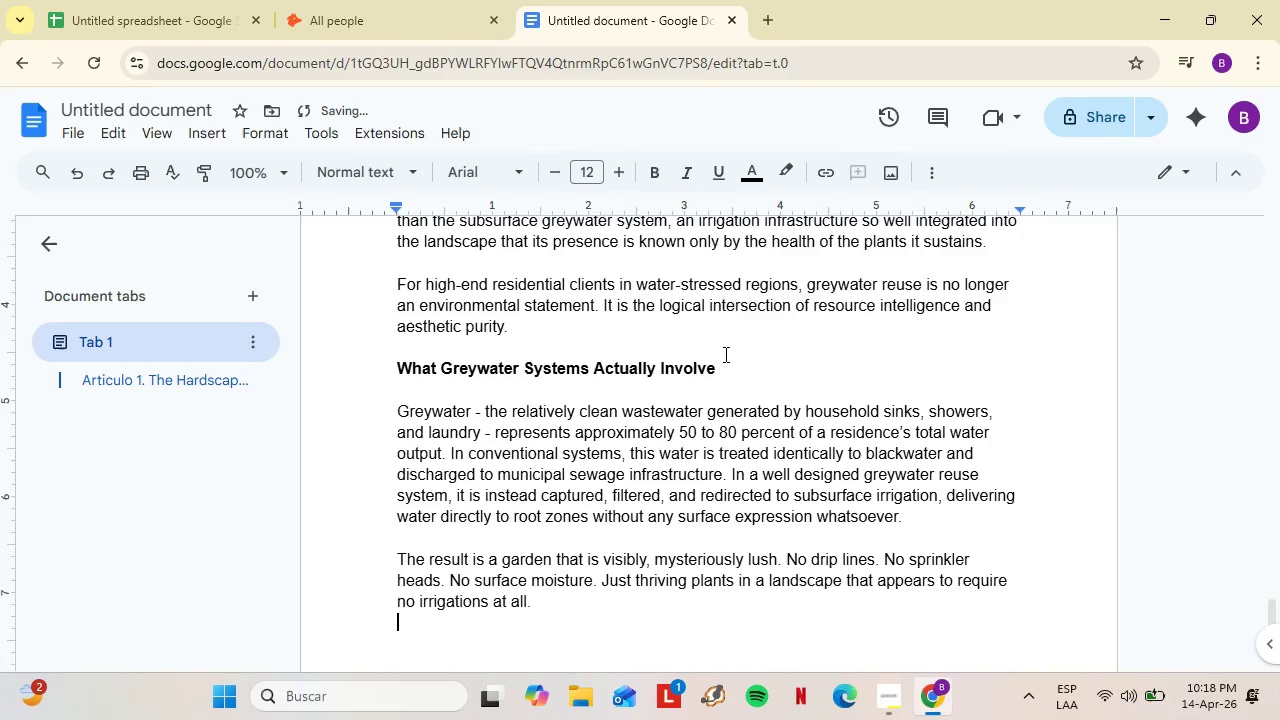 
key(Shift+Enter)
 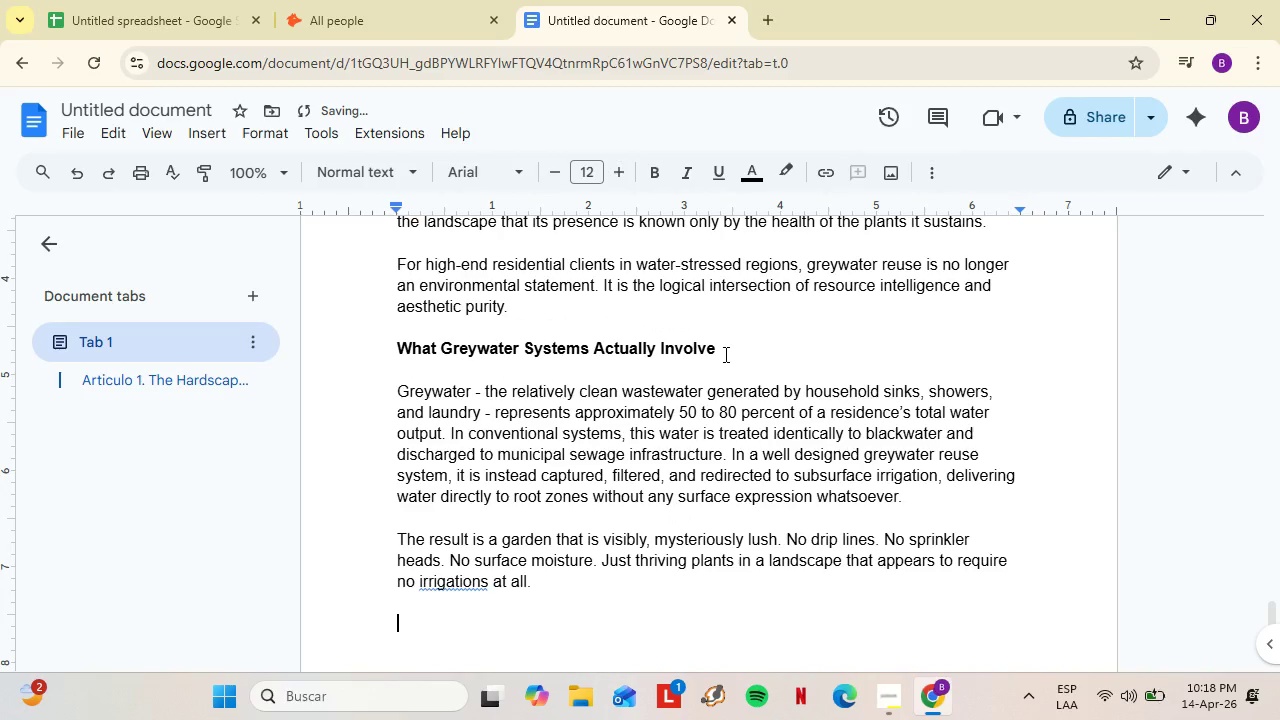 
key(Shift+Enter)
 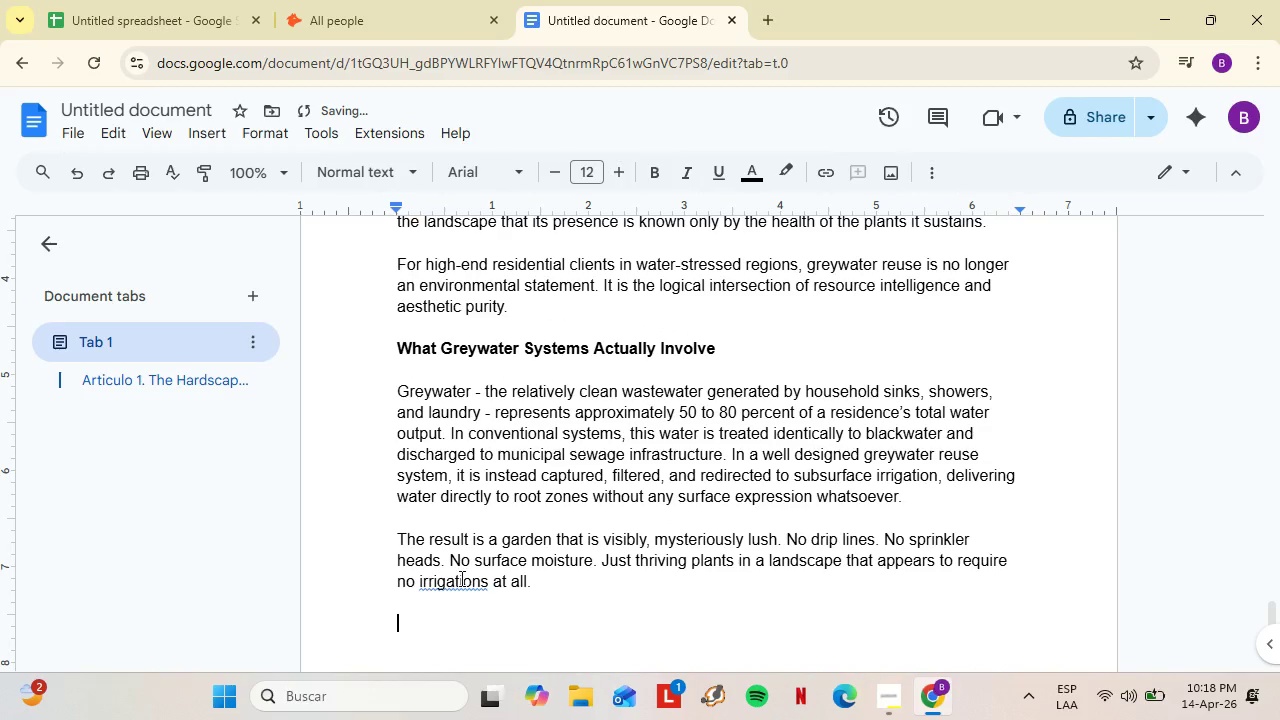 
left_click([457, 574])
 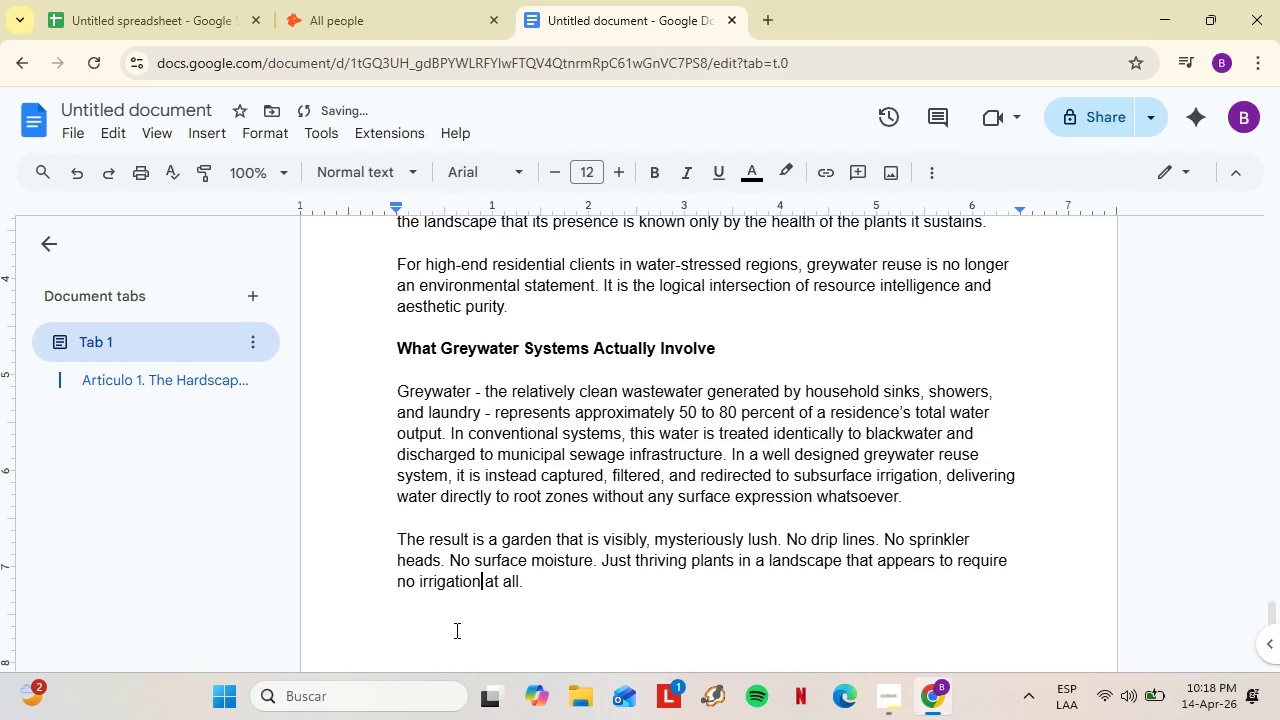 
double_click([455, 630])
 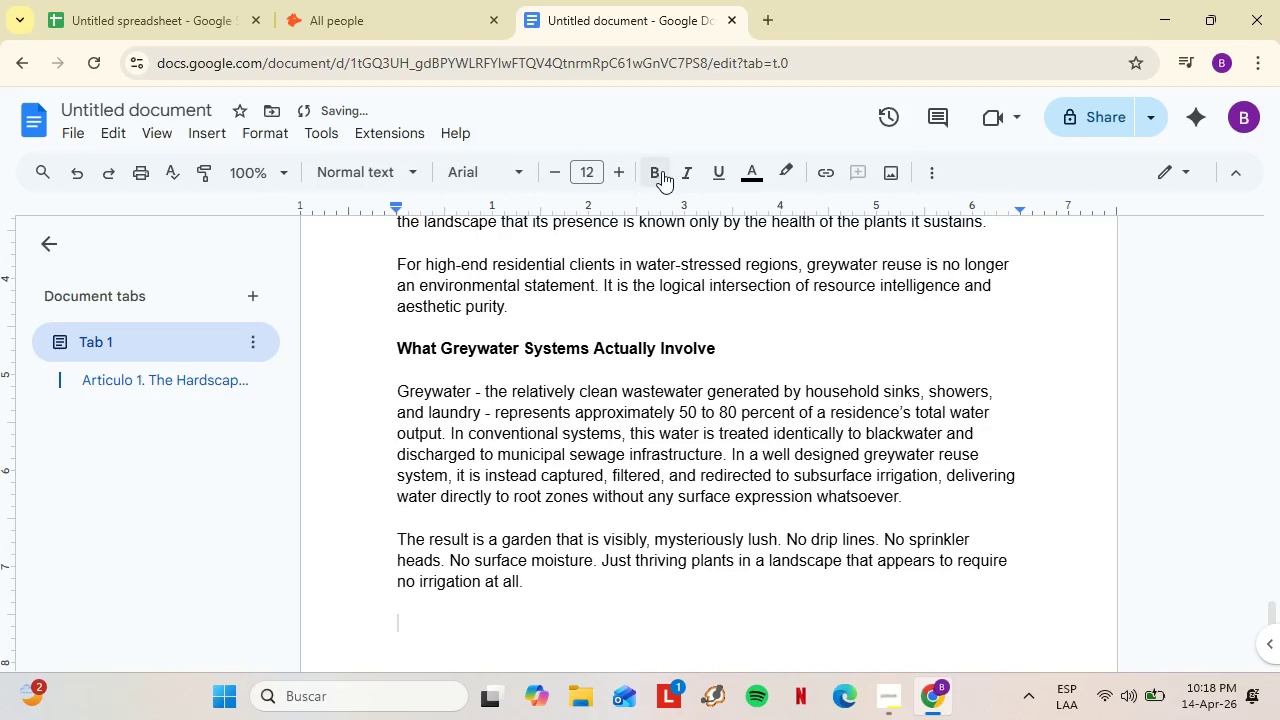 
left_click([662, 171])
 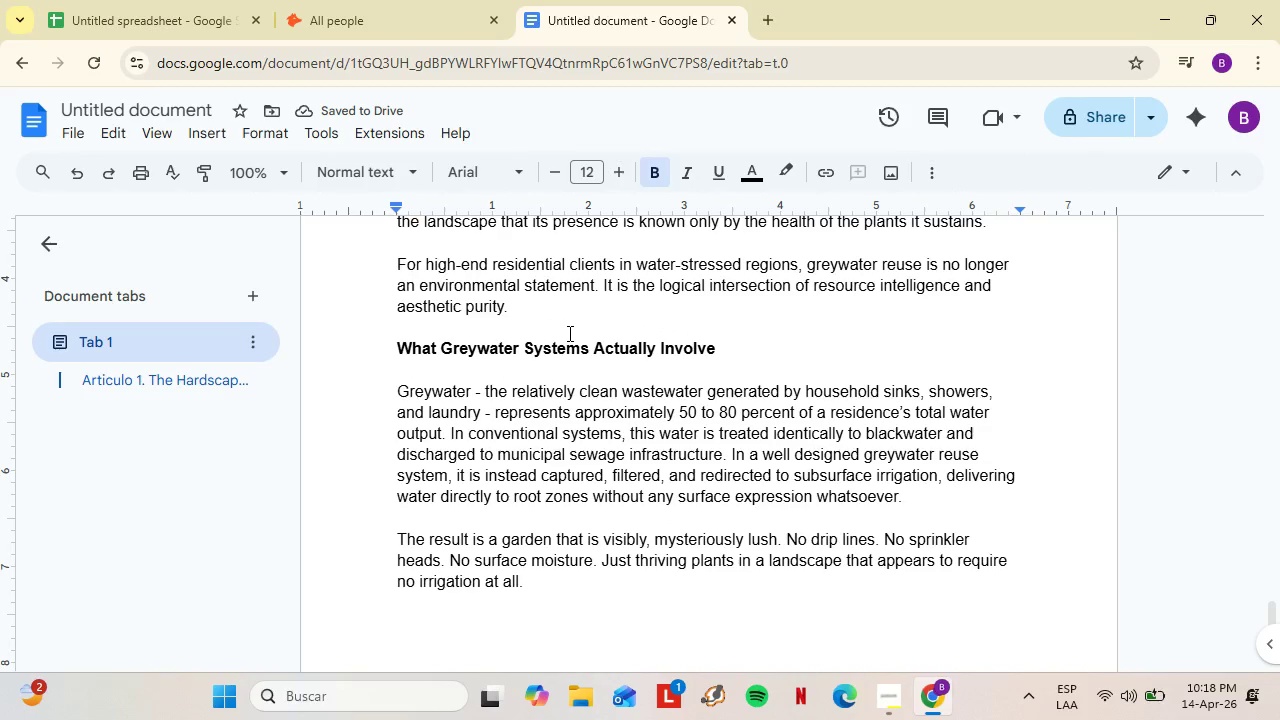 
type(The regulatory Lanscape)
 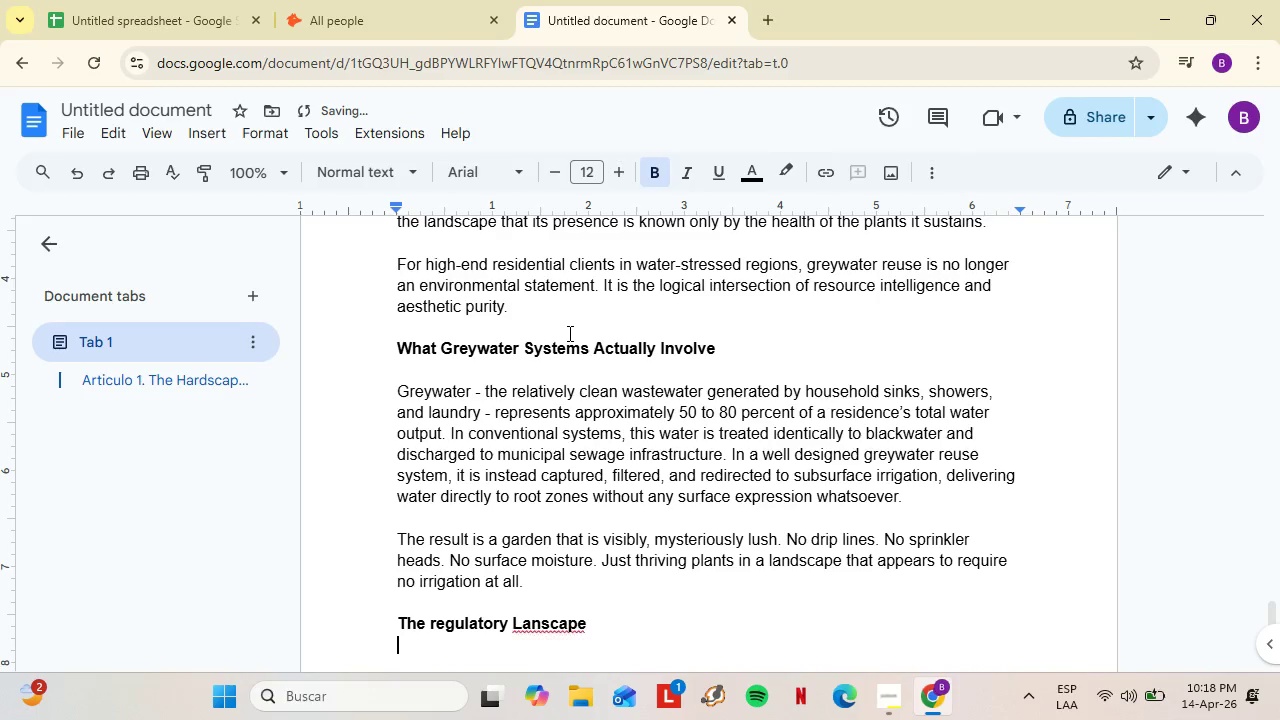 
 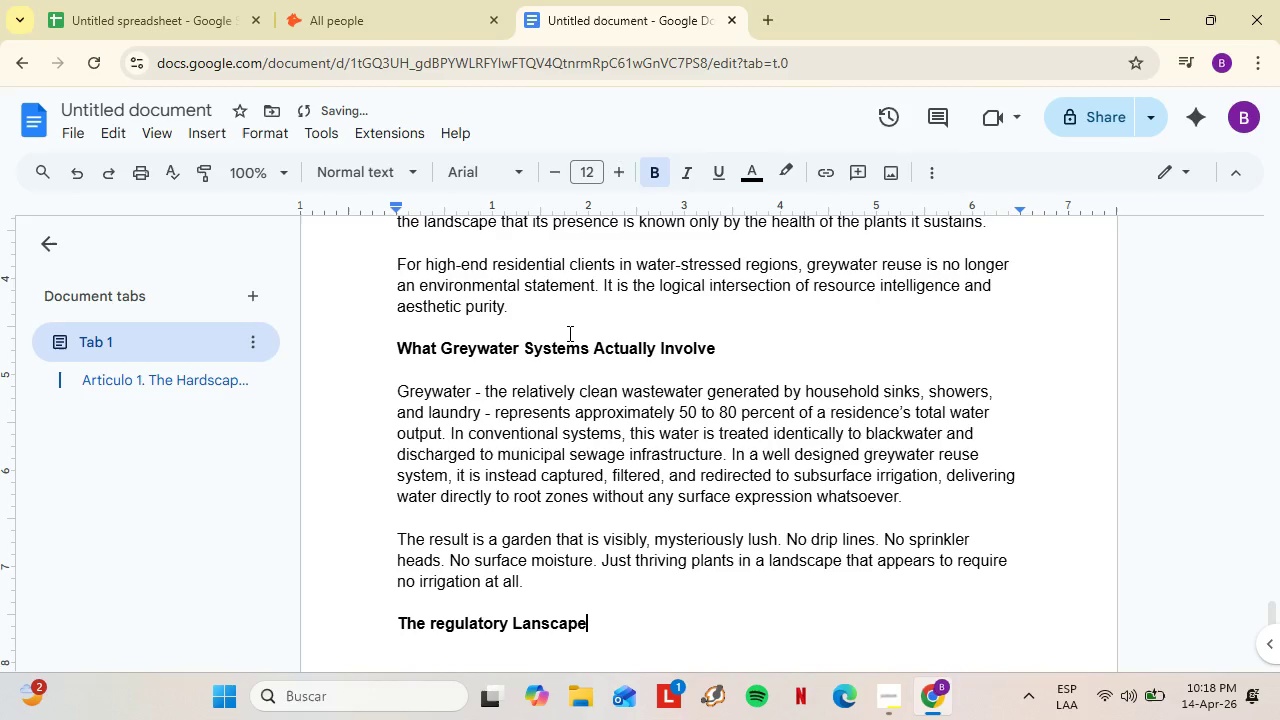 
key(Shift+Enter)
 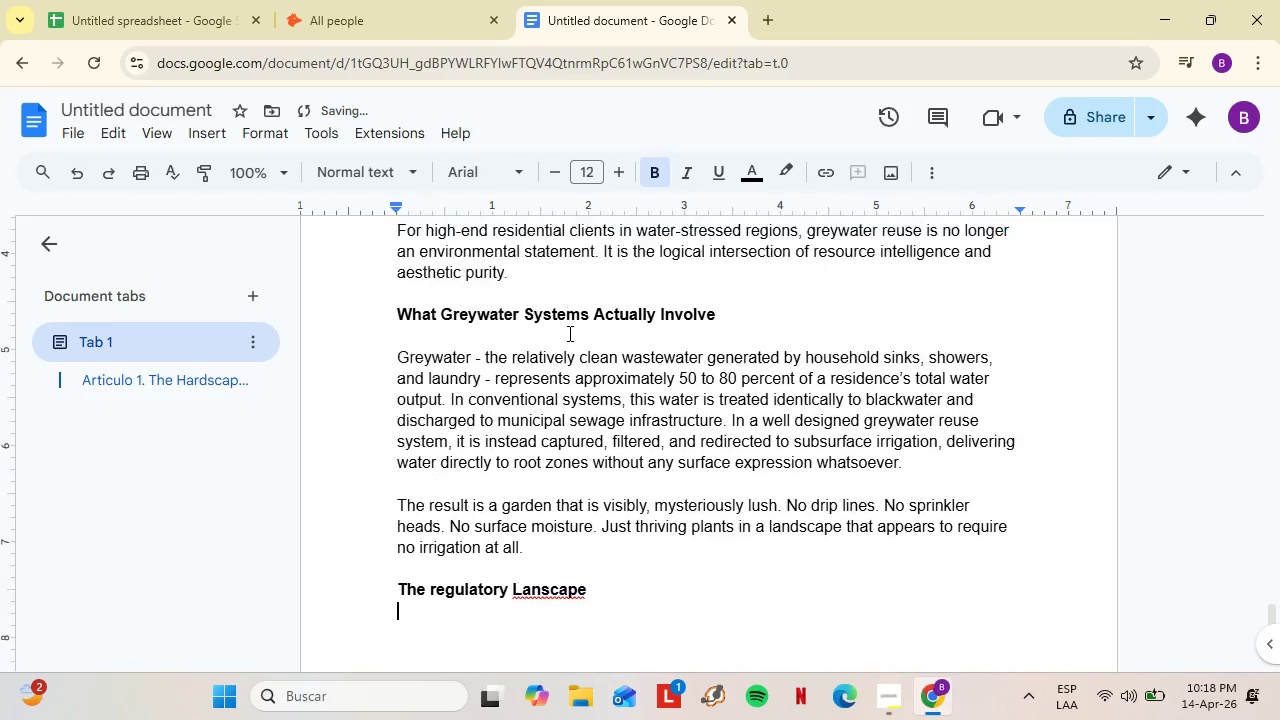 
key(ArrowDown)
 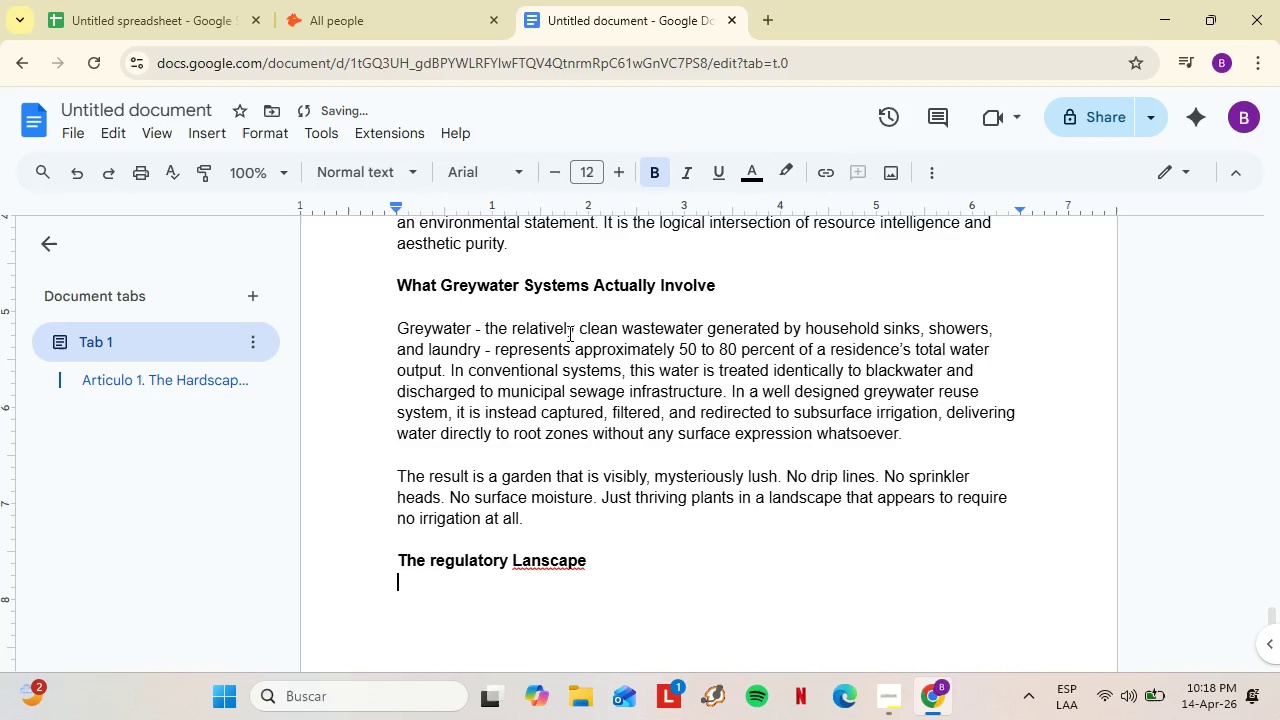 
key(ArrowUp)
 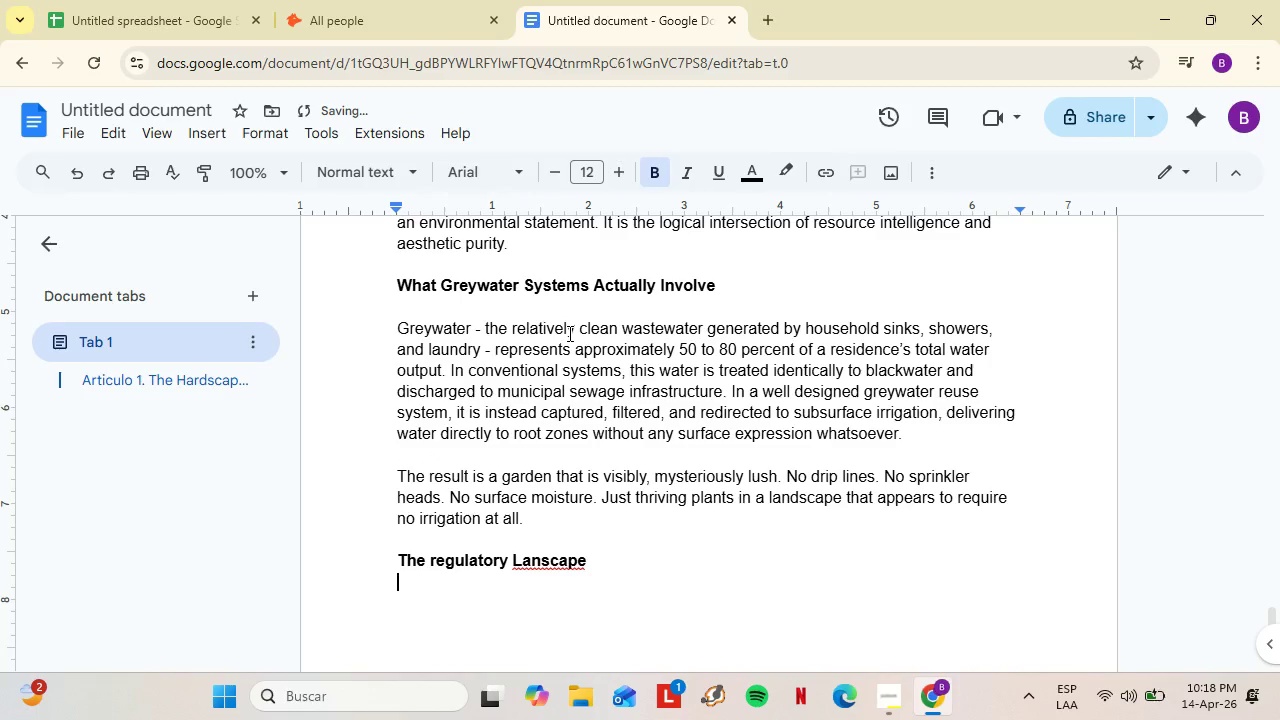 
key(ArrowDown)
 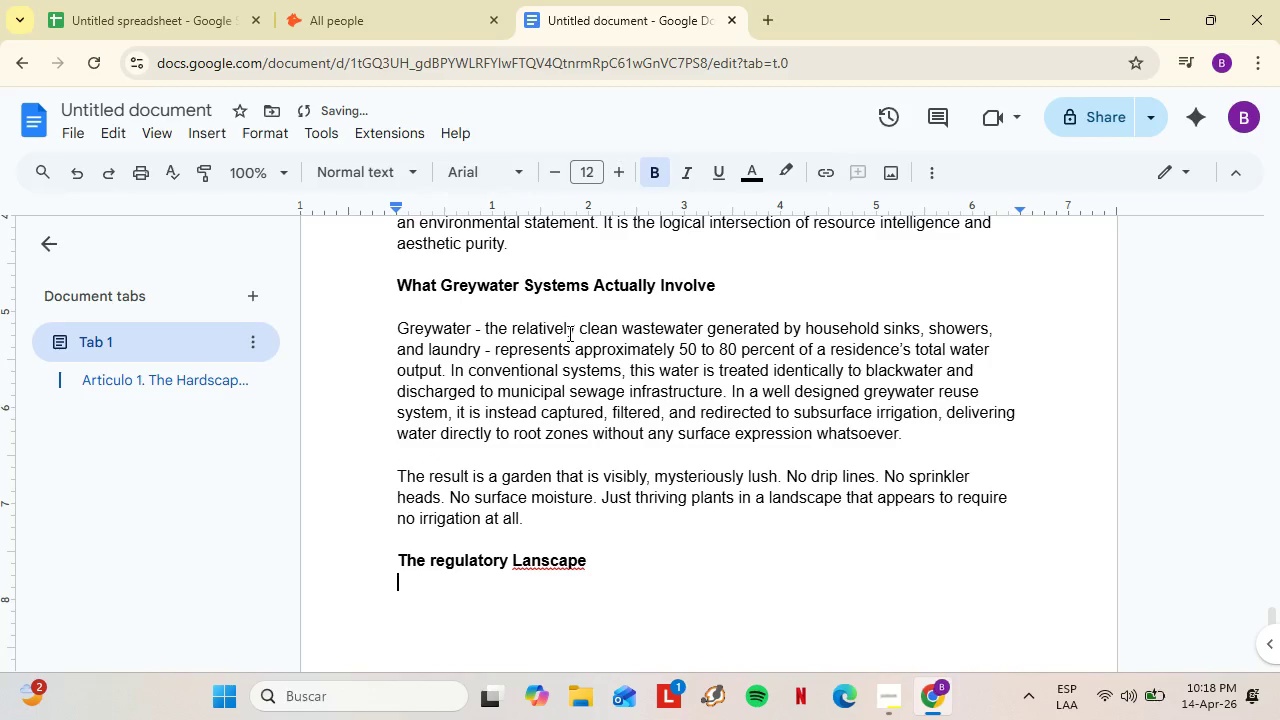 
key(ArrowDown)
 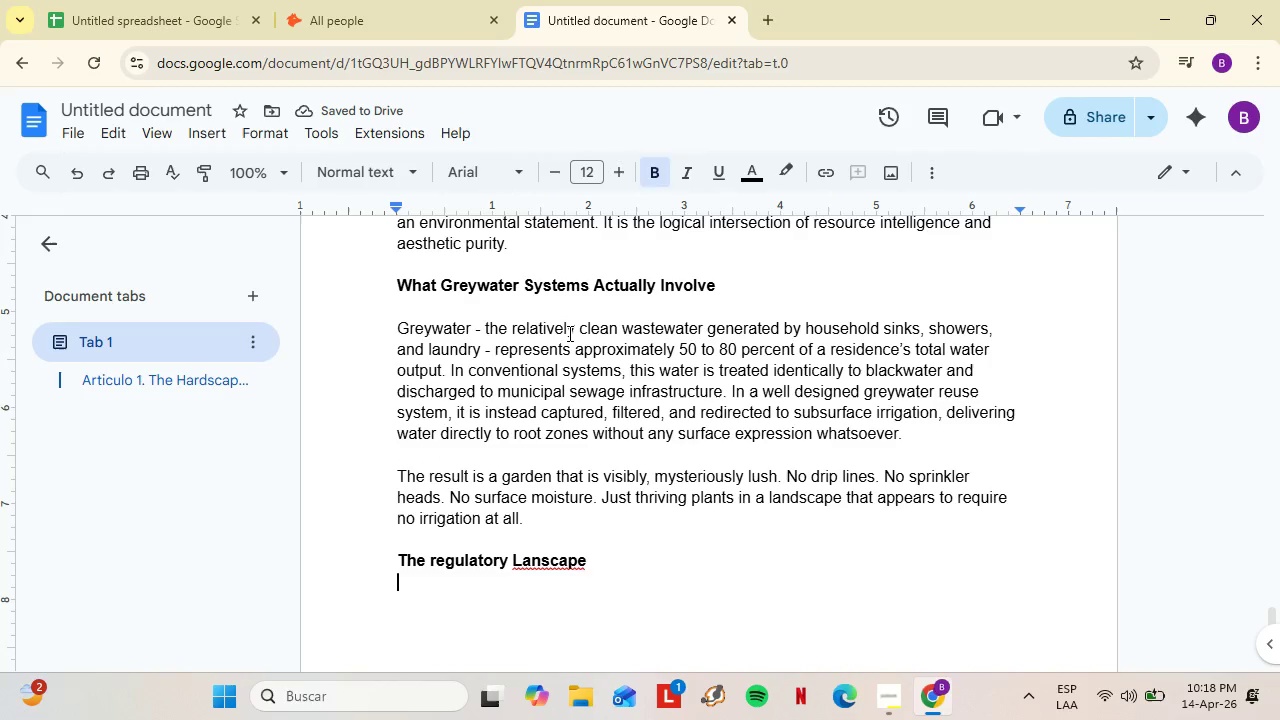 
key(ArrowUp)
 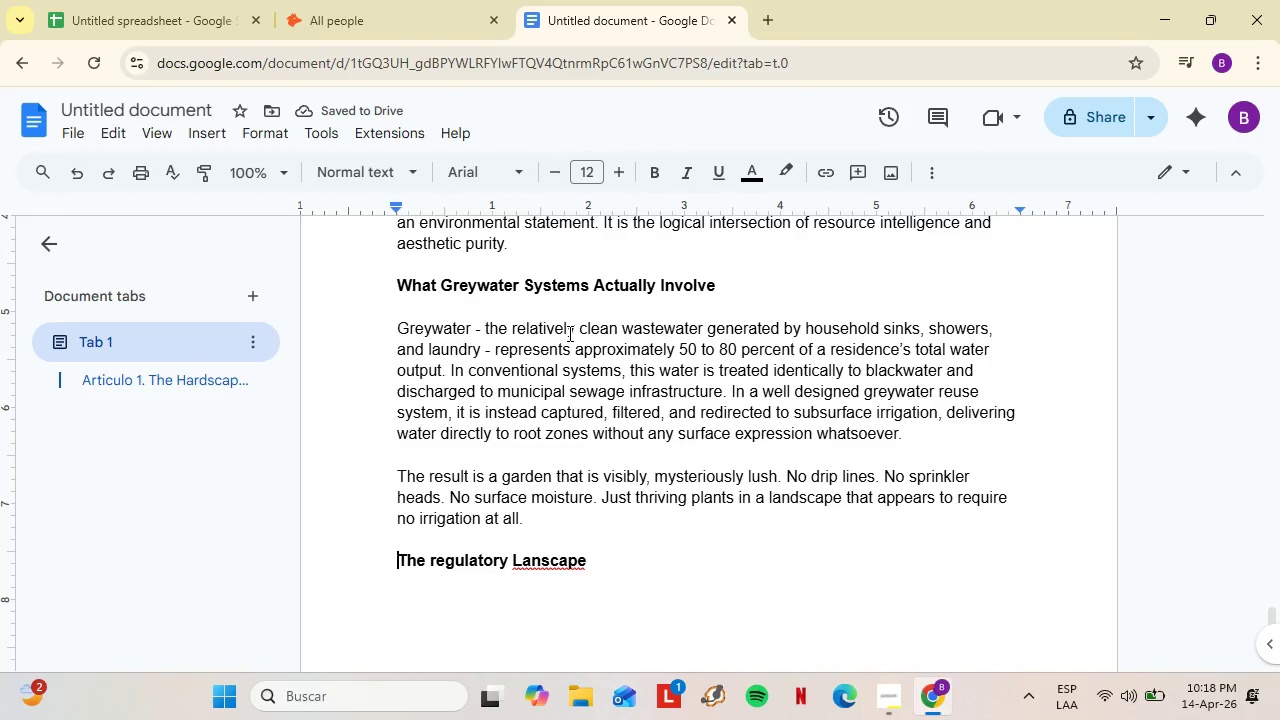 
key(ArrowUp)
 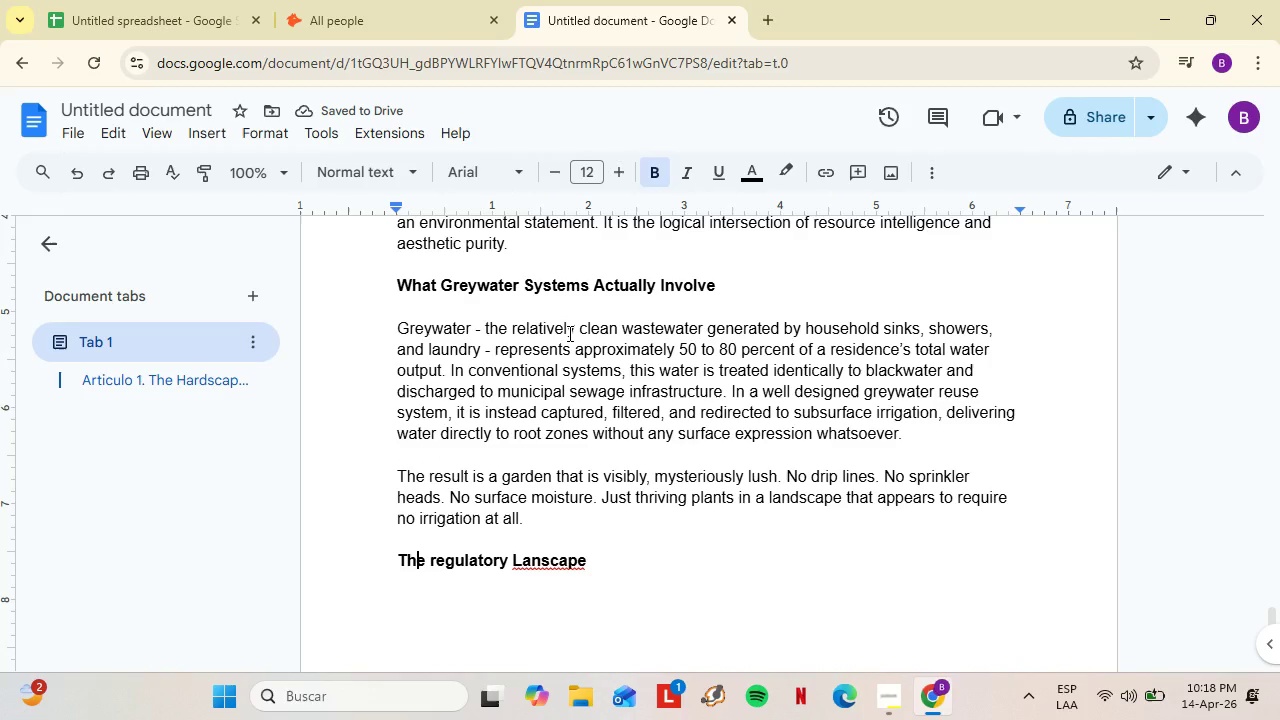 
key(ArrowRight)
 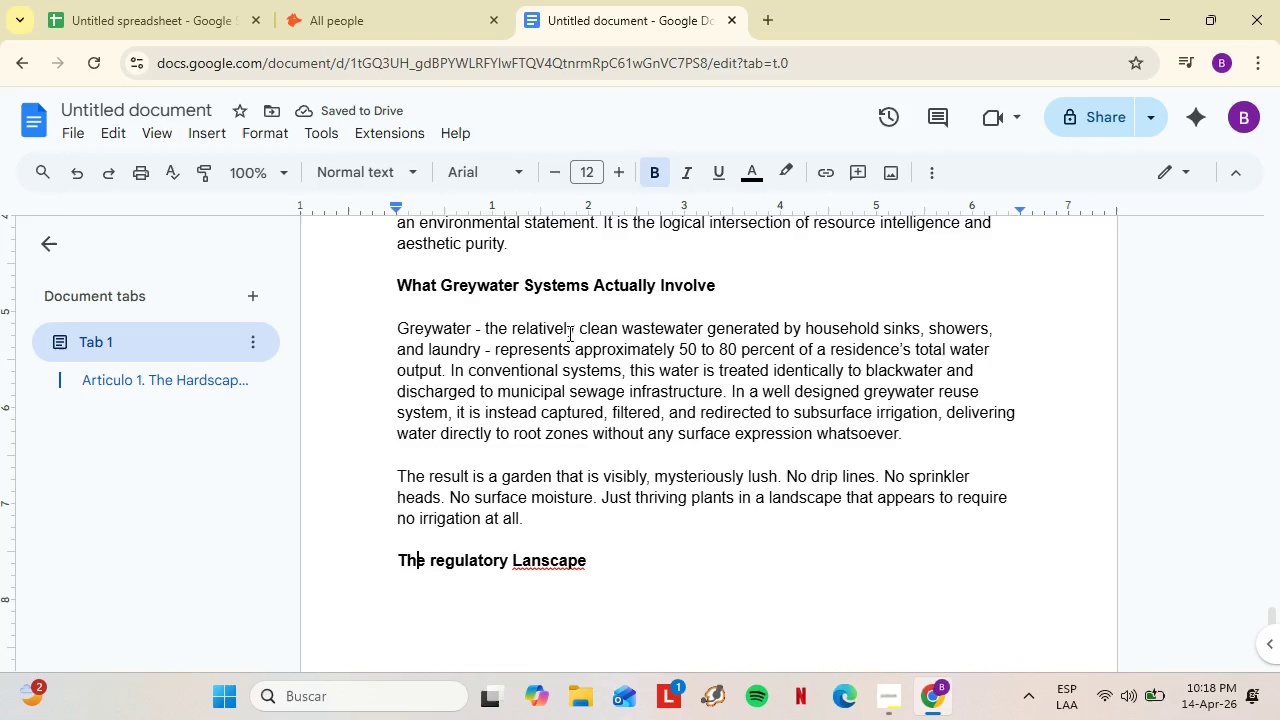 
key(ArrowRight)
 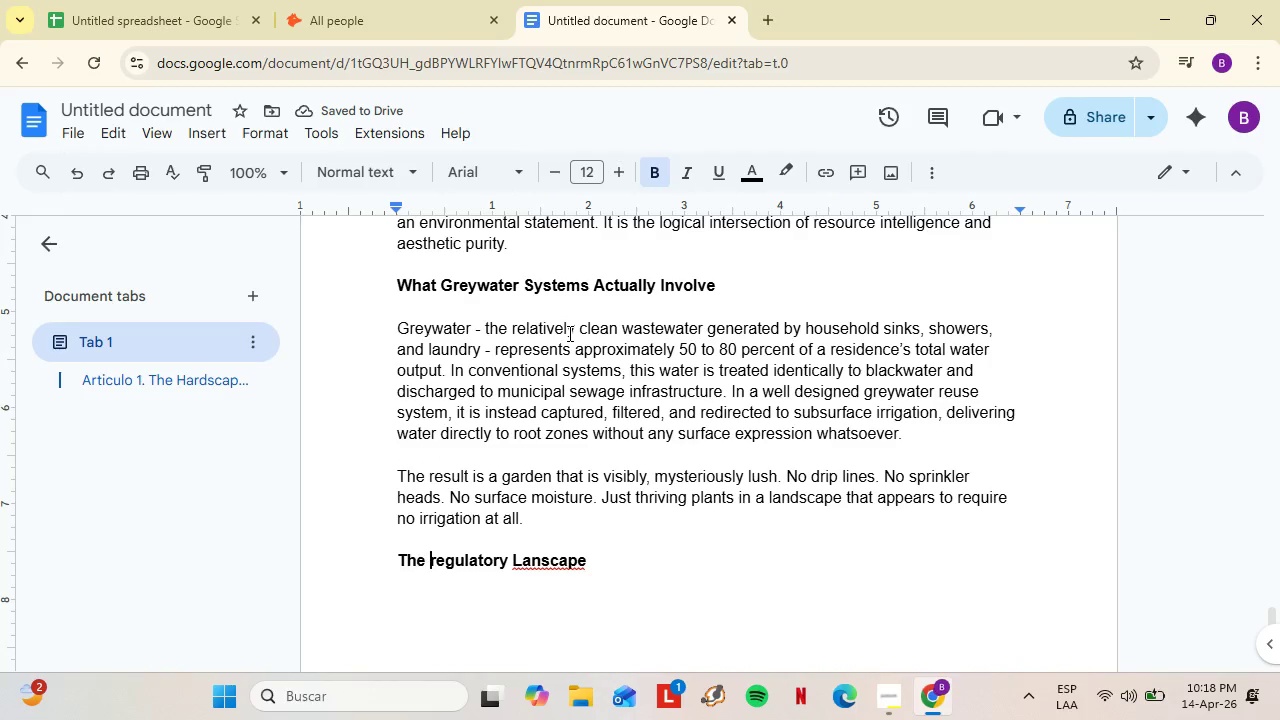 
key(ArrowRight)
 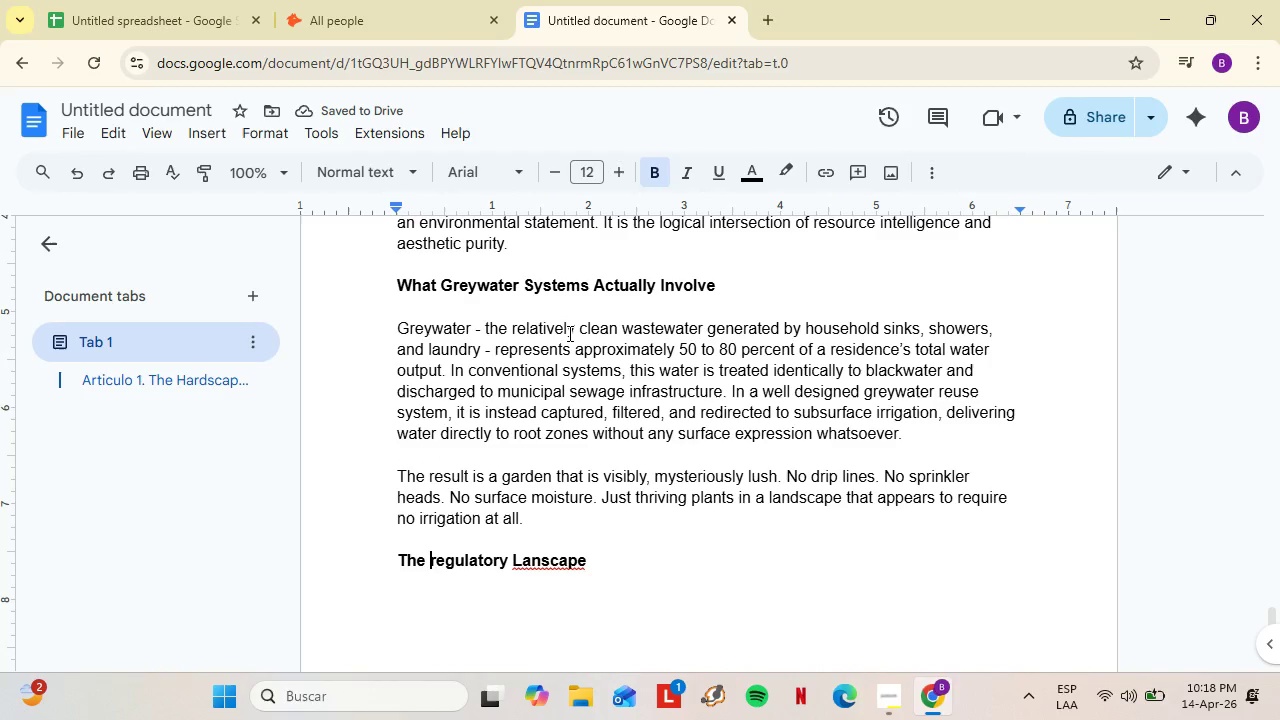 
key(ArrowRight)
 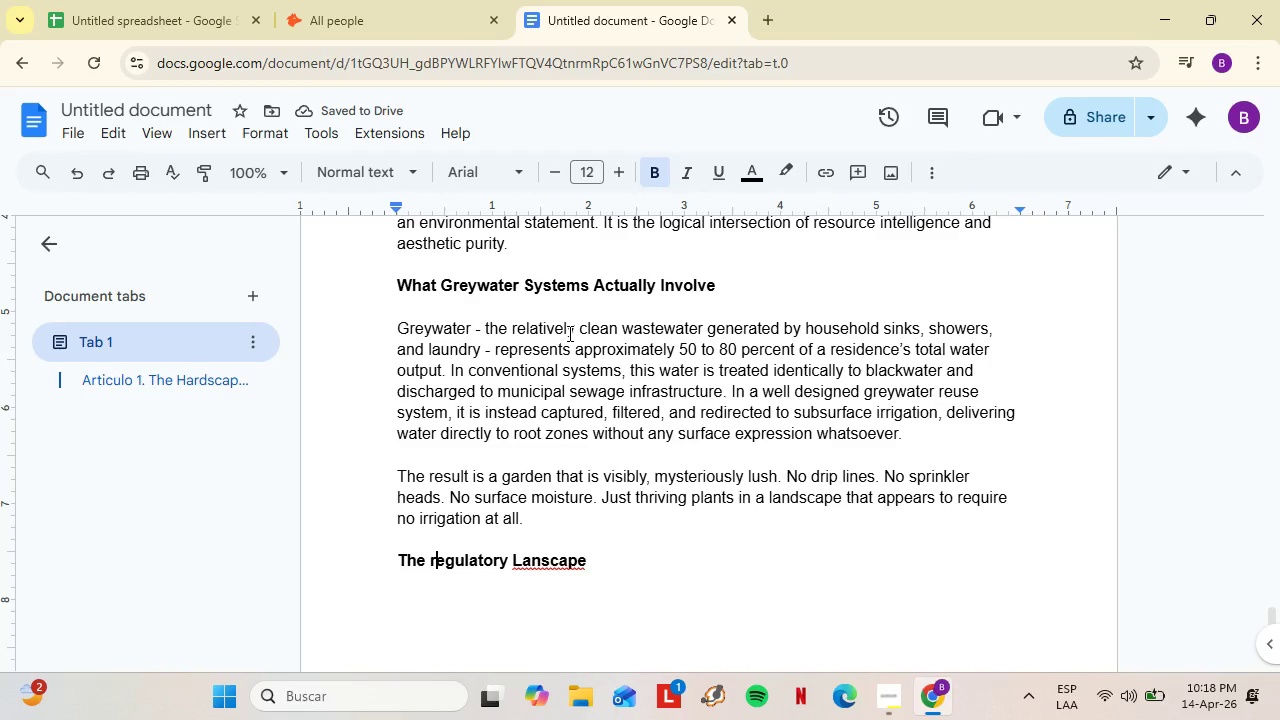 
key(ArrowRight)
 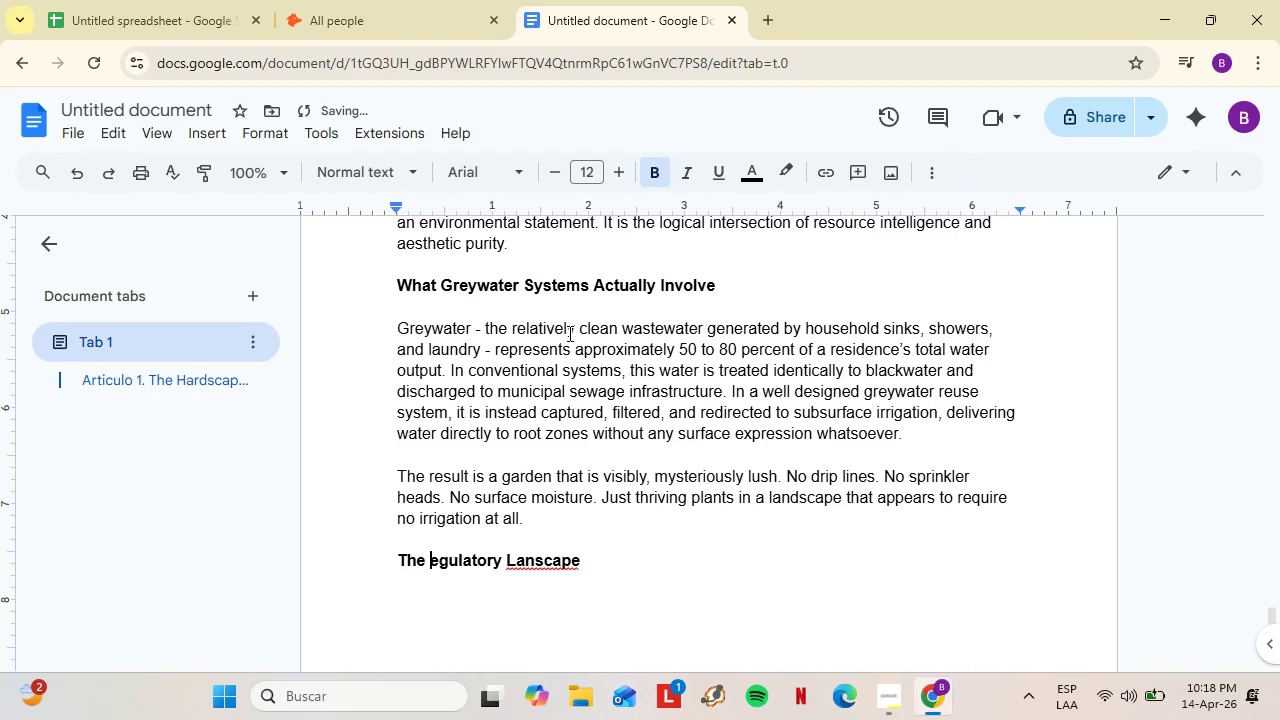 
key(Backspace)
 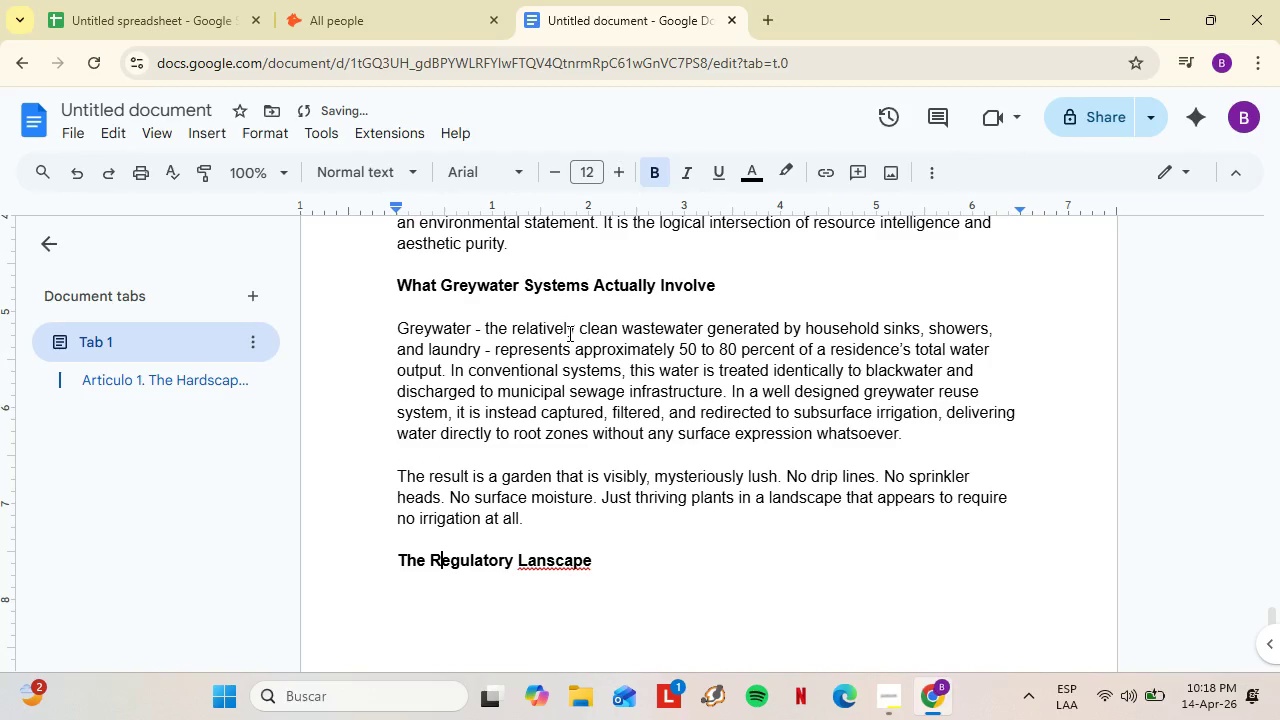 
key(Shift+R)
 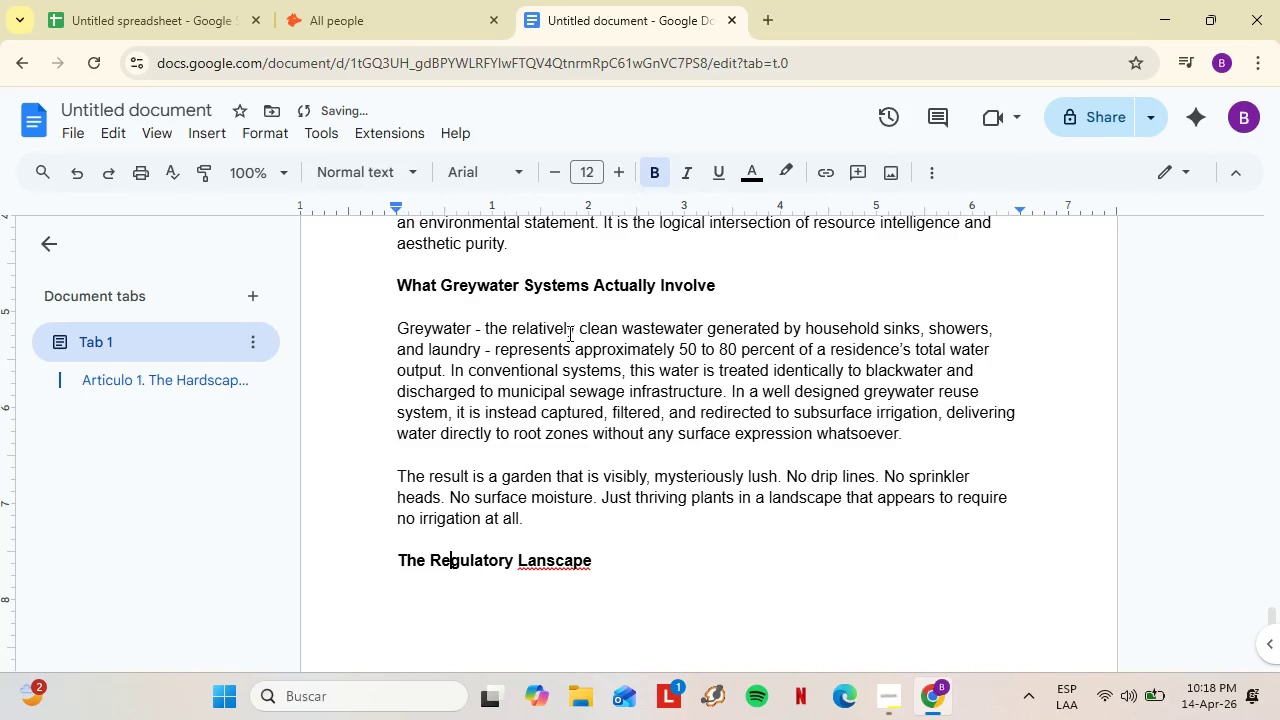 
hold_key(key=ArrowRight, duration=0.75)
 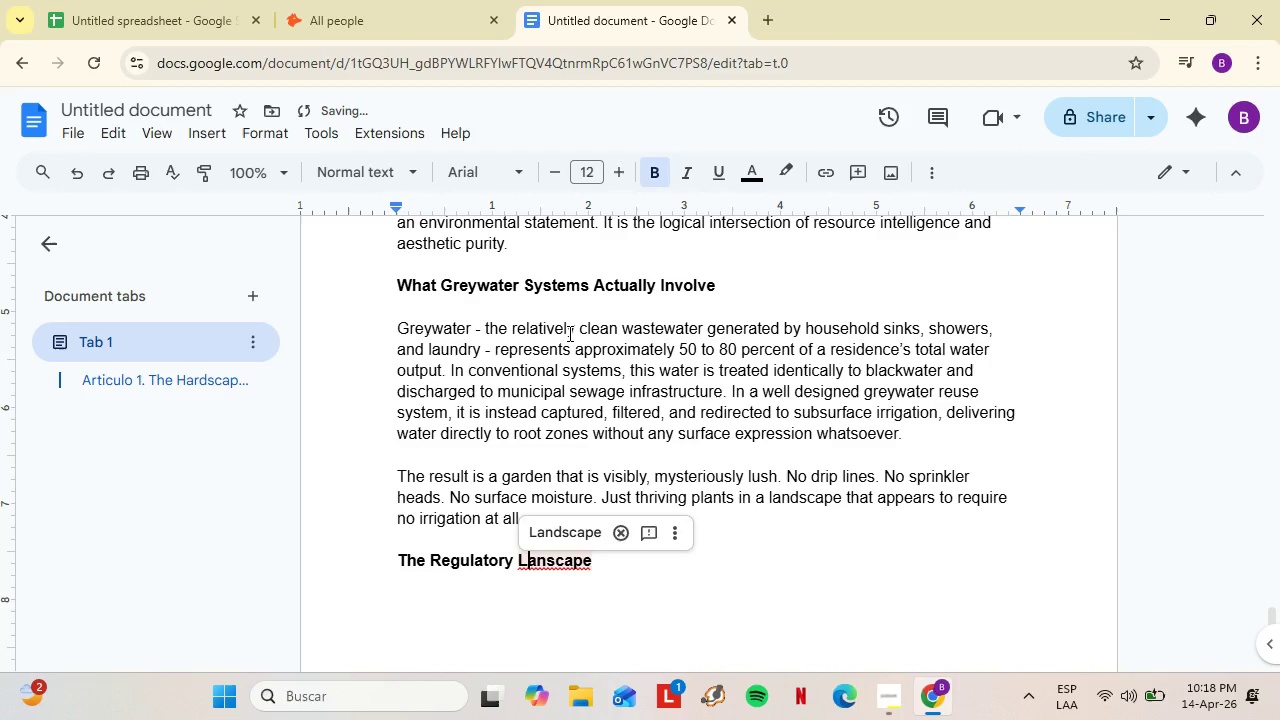 
key(ArrowRight)
 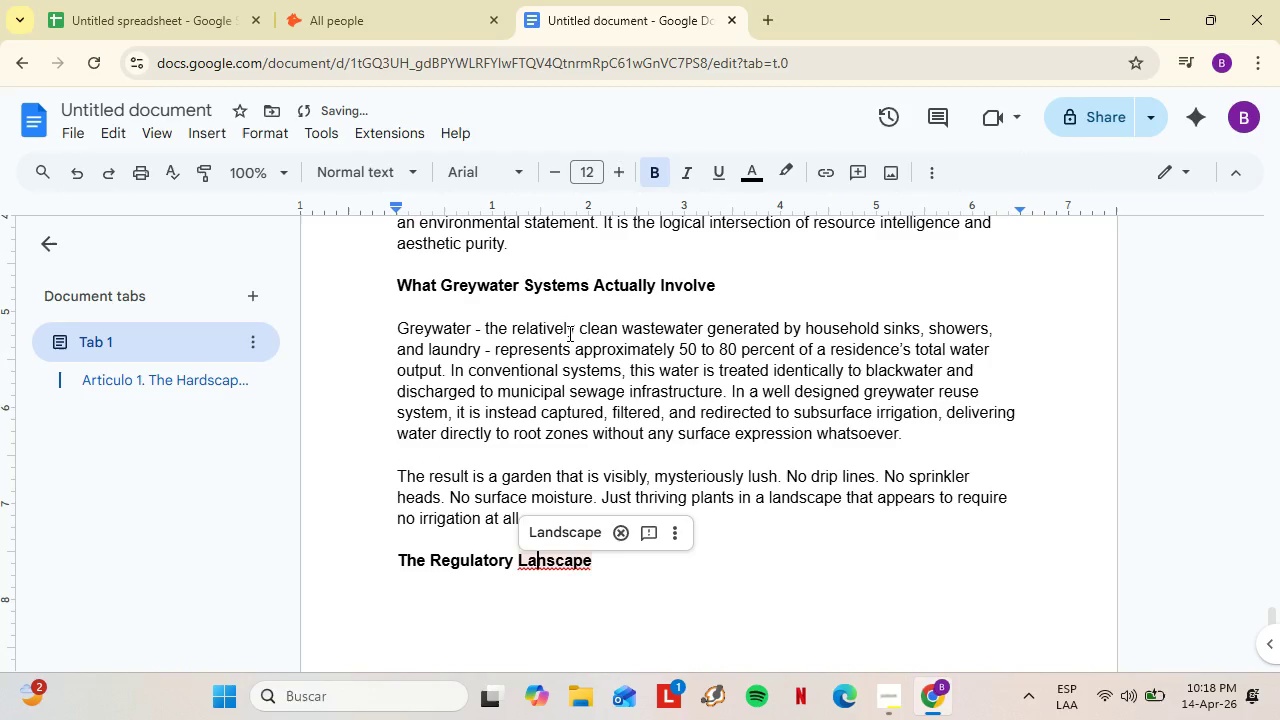 
key(ArrowRight)
 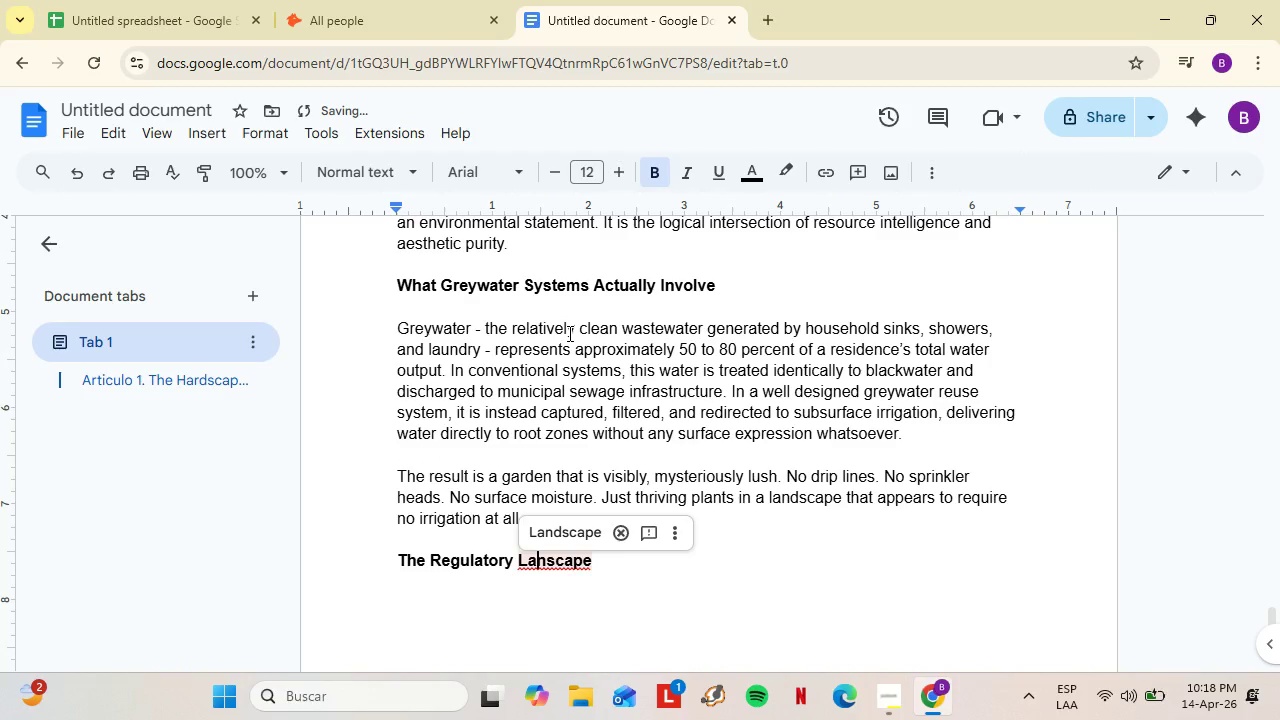 
key(ArrowRight)
 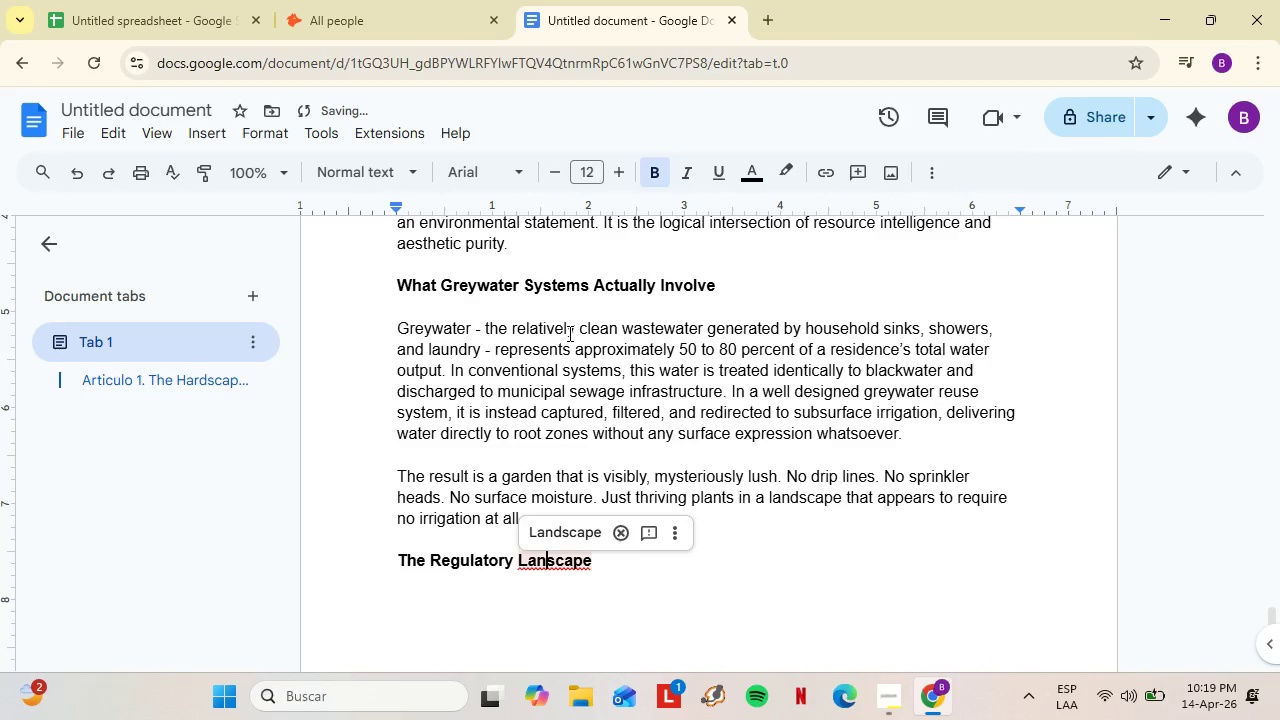 
key(ArrowRight)
 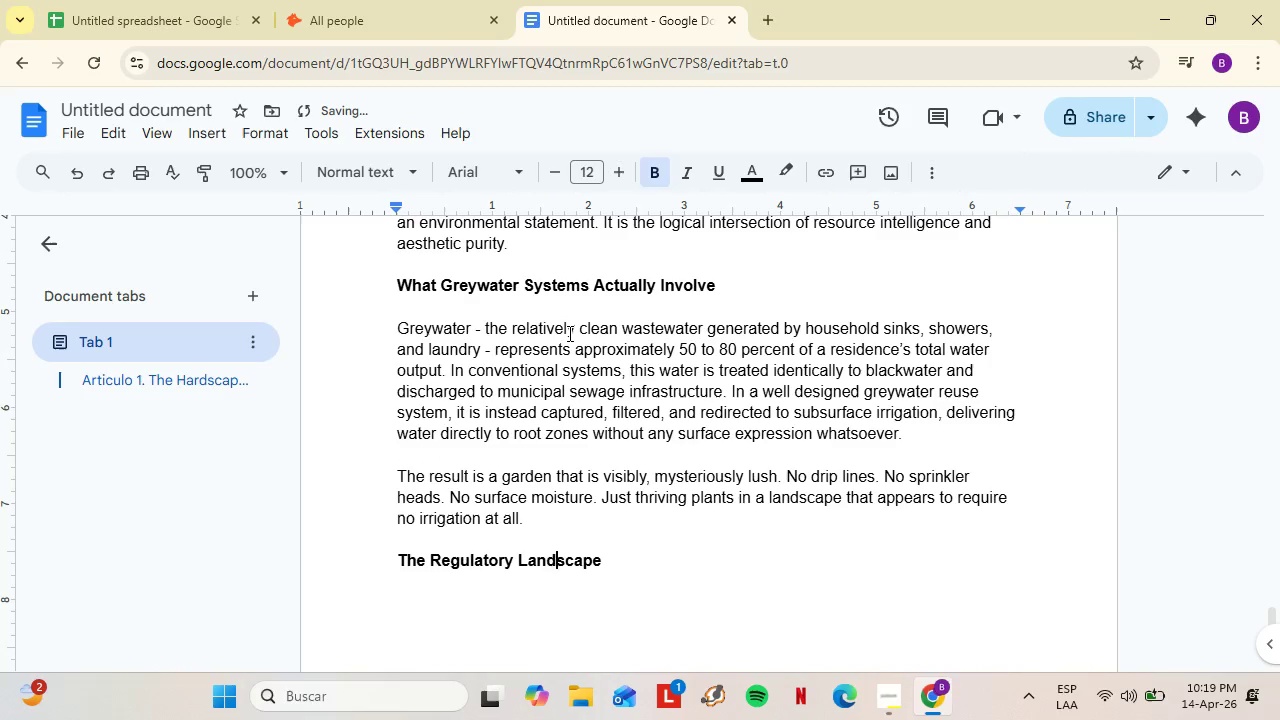 
key(D)
 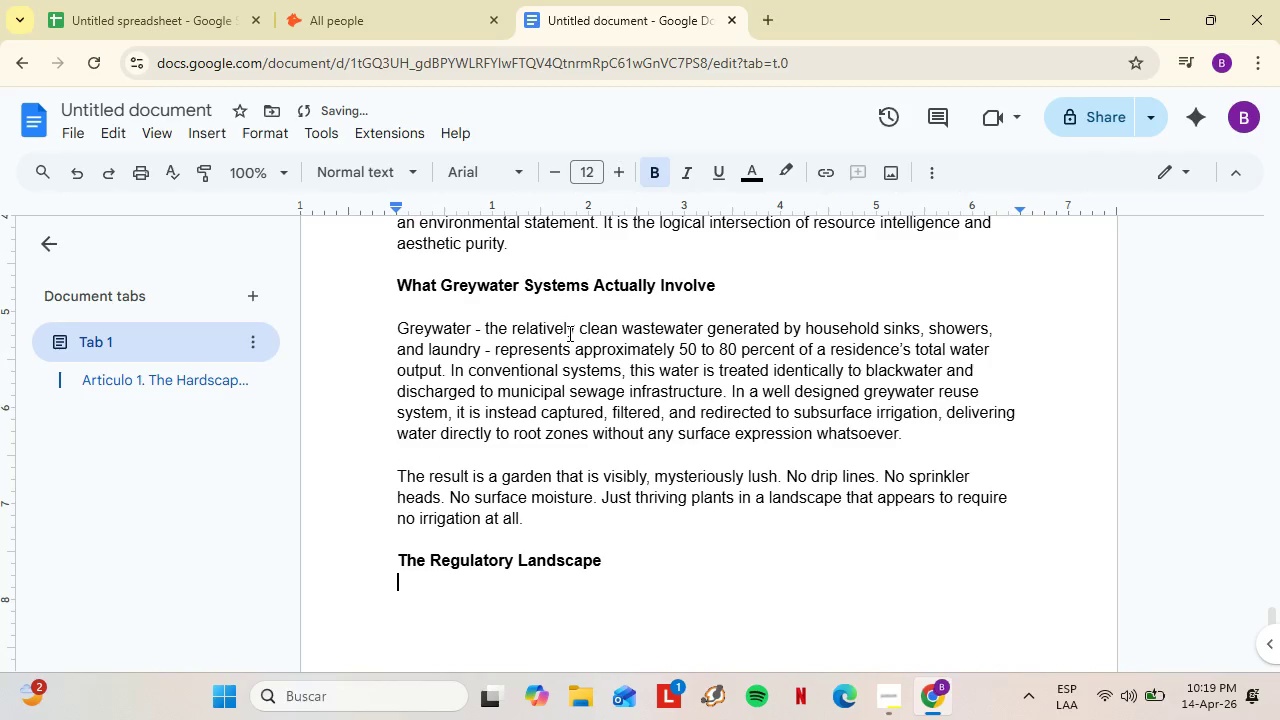 
key(ArrowDown)
 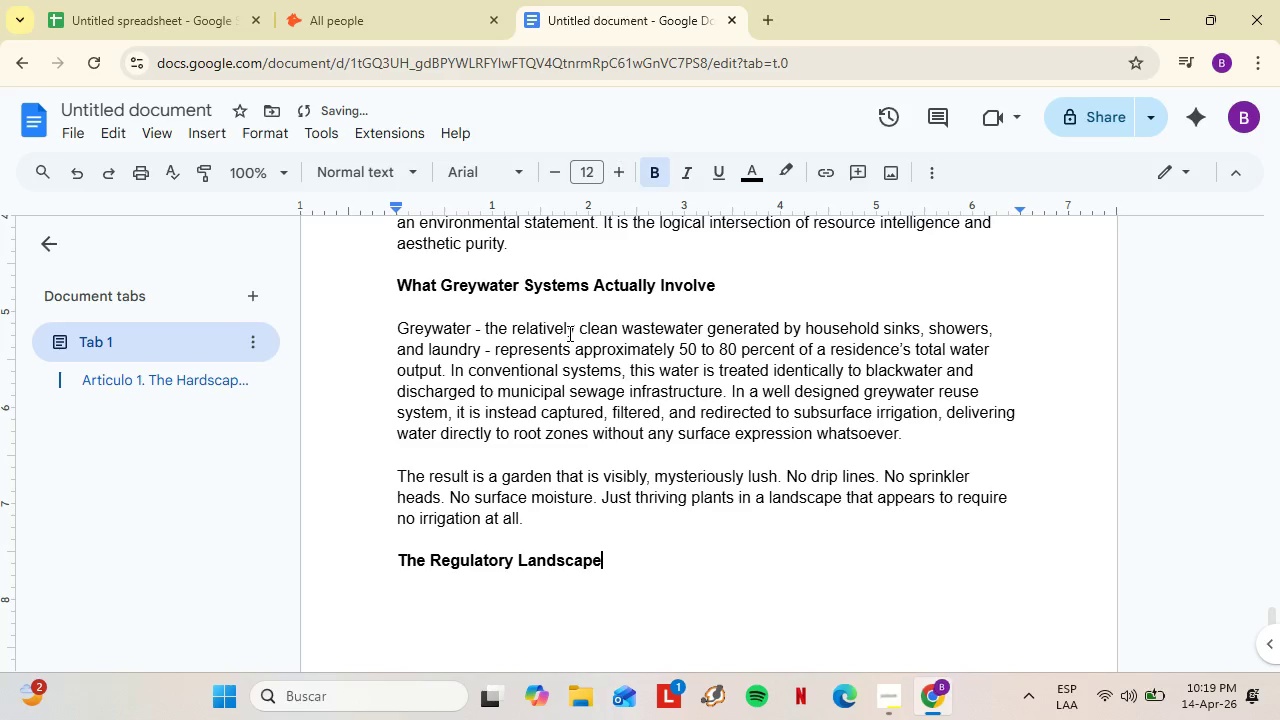 
key(ArrowLeft)
 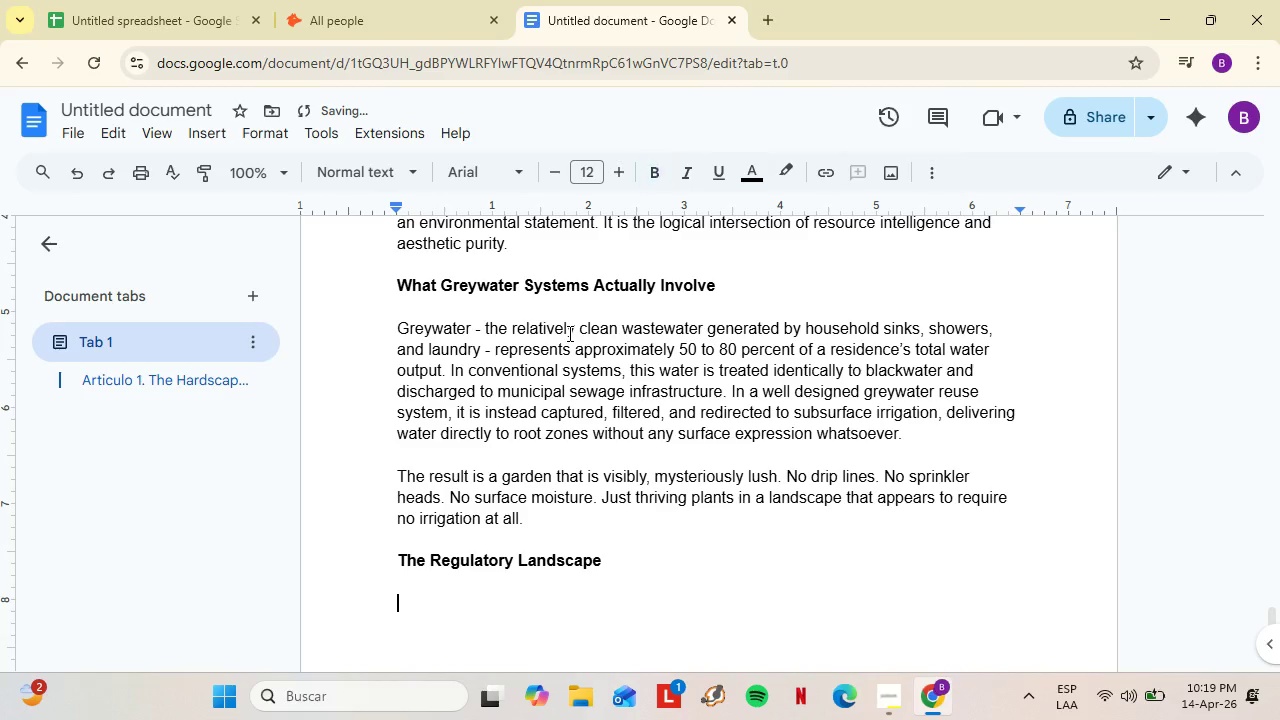 
key(ArrowDown)
 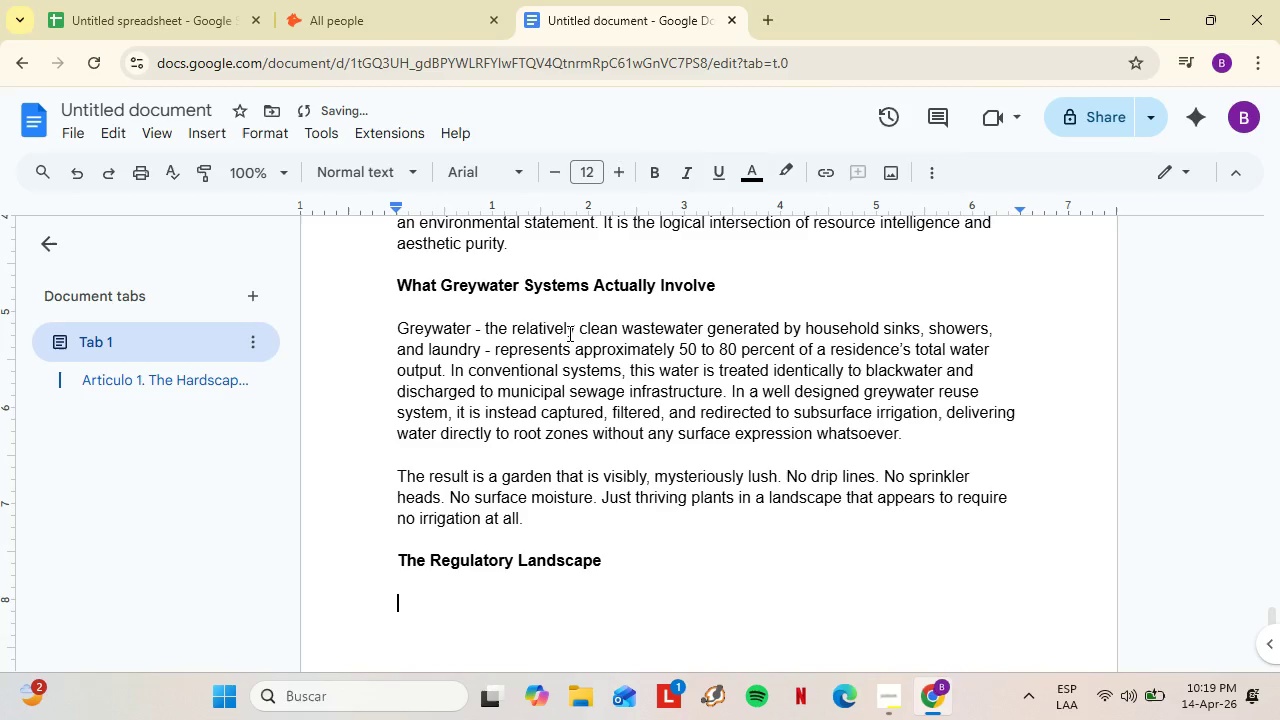 
key(ArrowDown)
 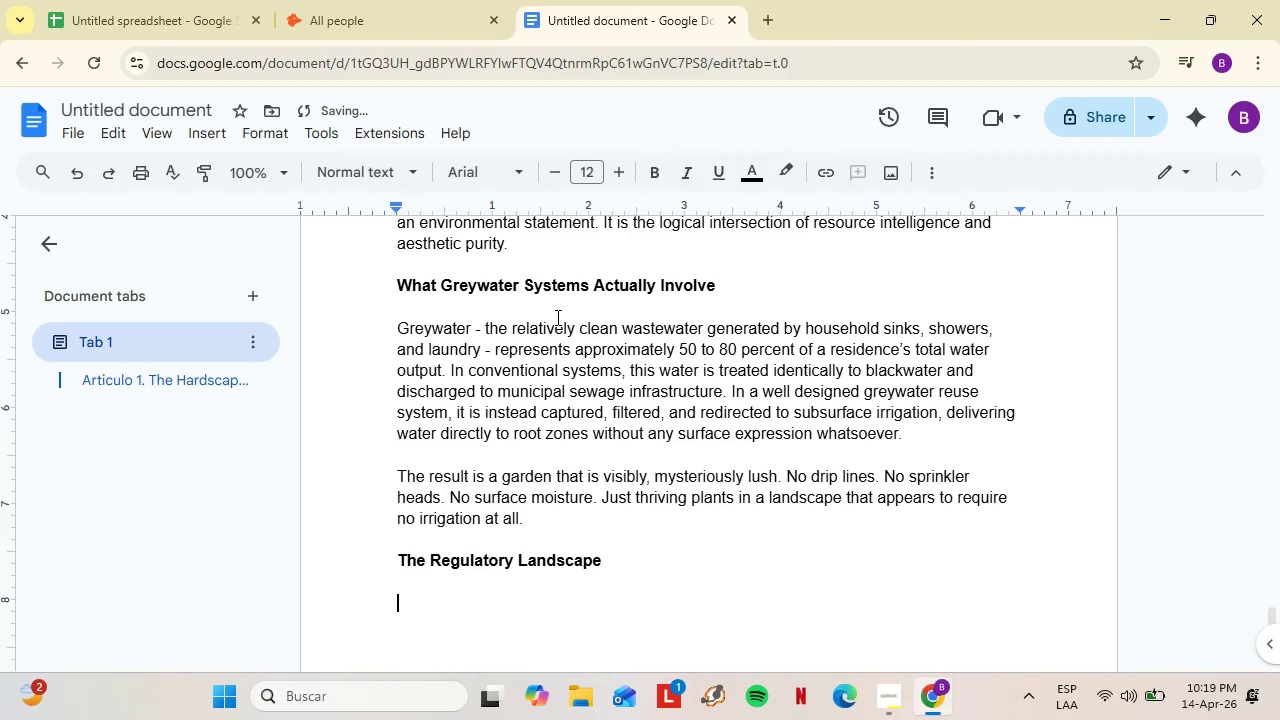 
type(Greywater reuse regulations vary significantly across the pacific n)
key(Backspace)
 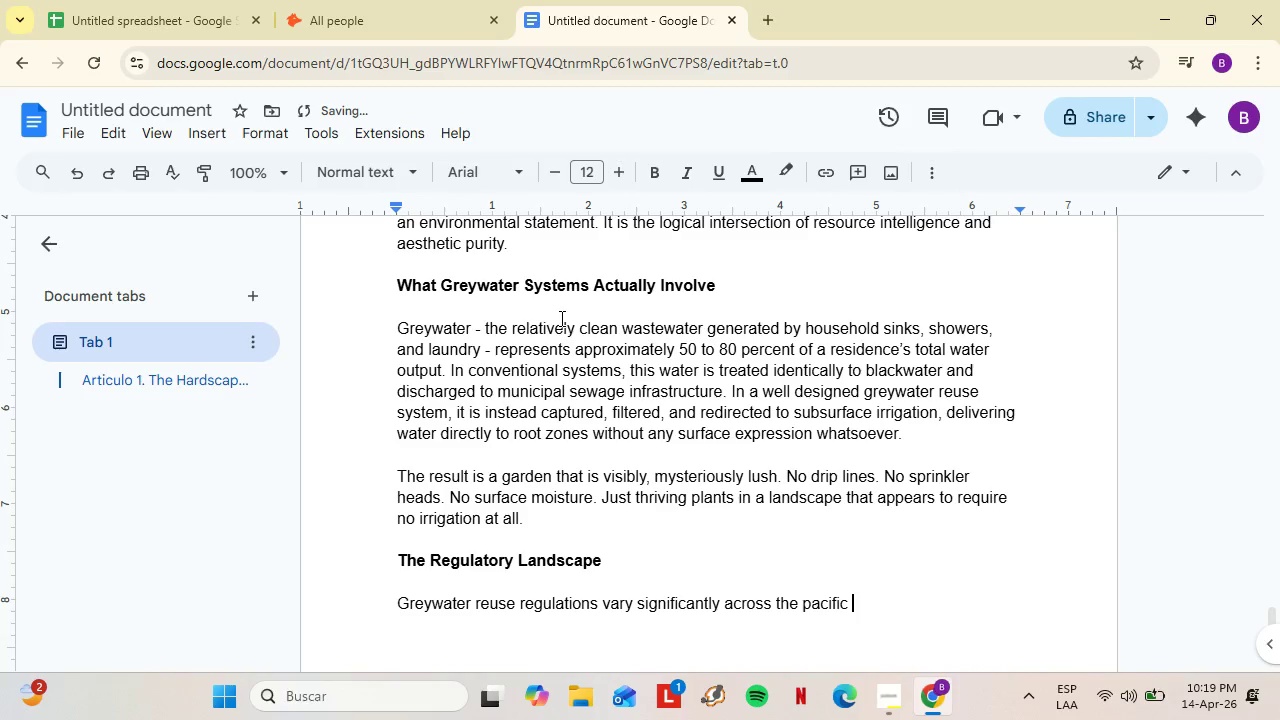 
hold_key(key=ShiftLeft, duration=0.55)
 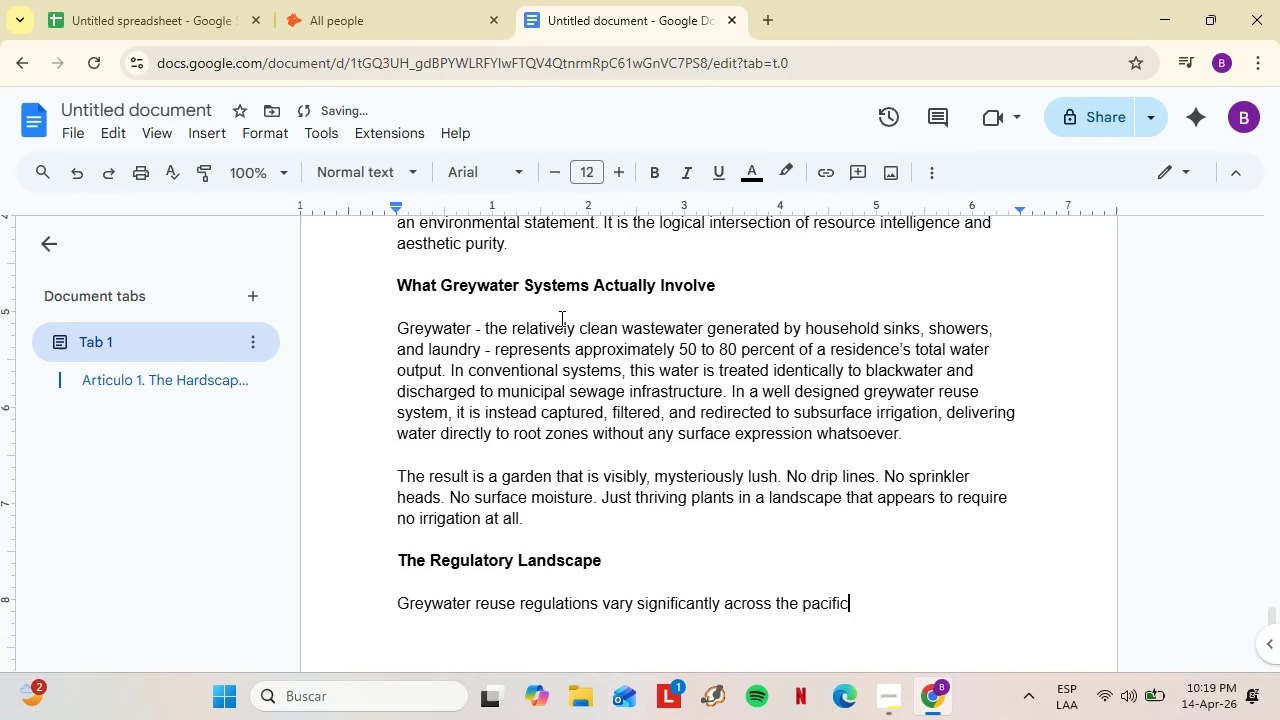 
hold_key(key=ArrowLeft, duration=0.59)
 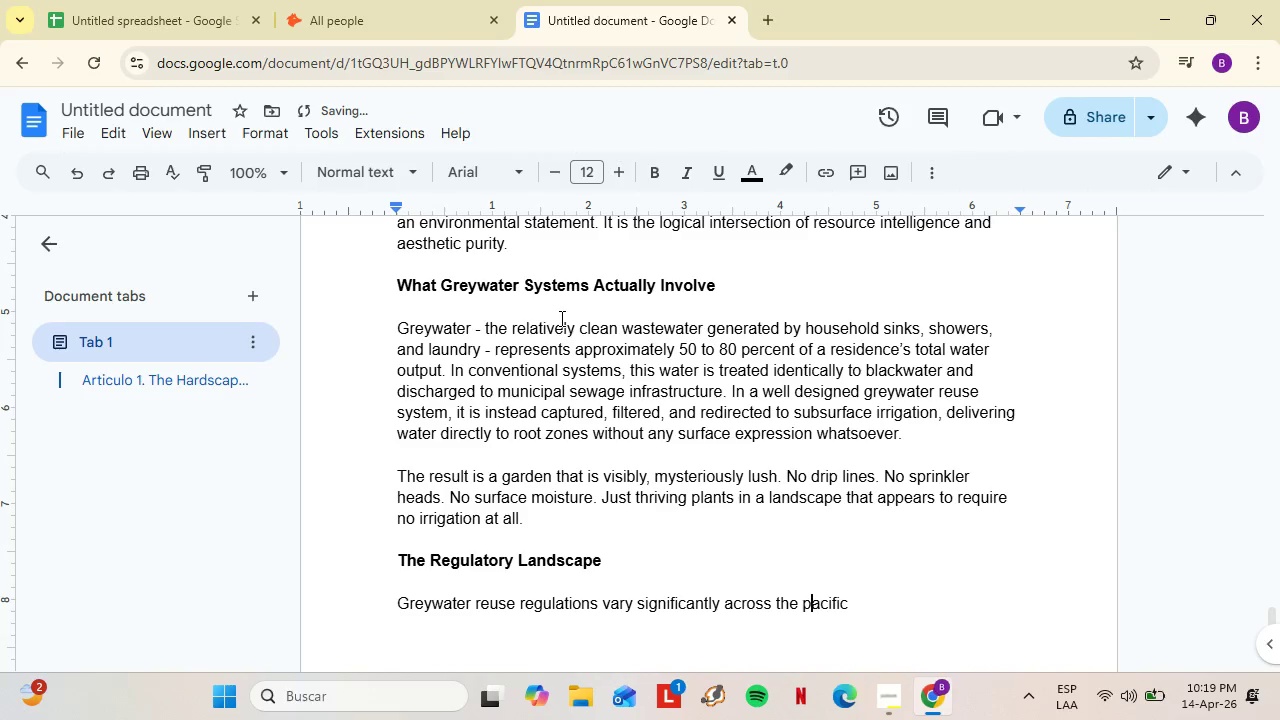 
key(ArrowLeft)
 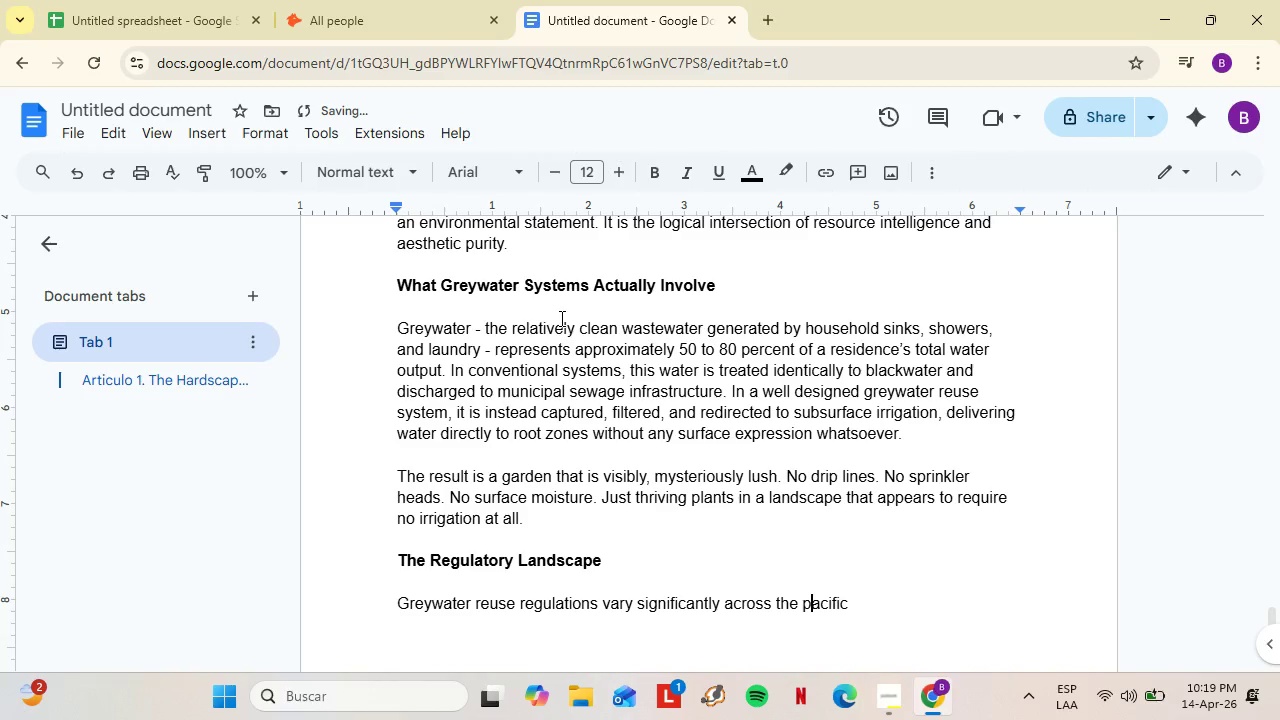 
key(ArrowLeft)
 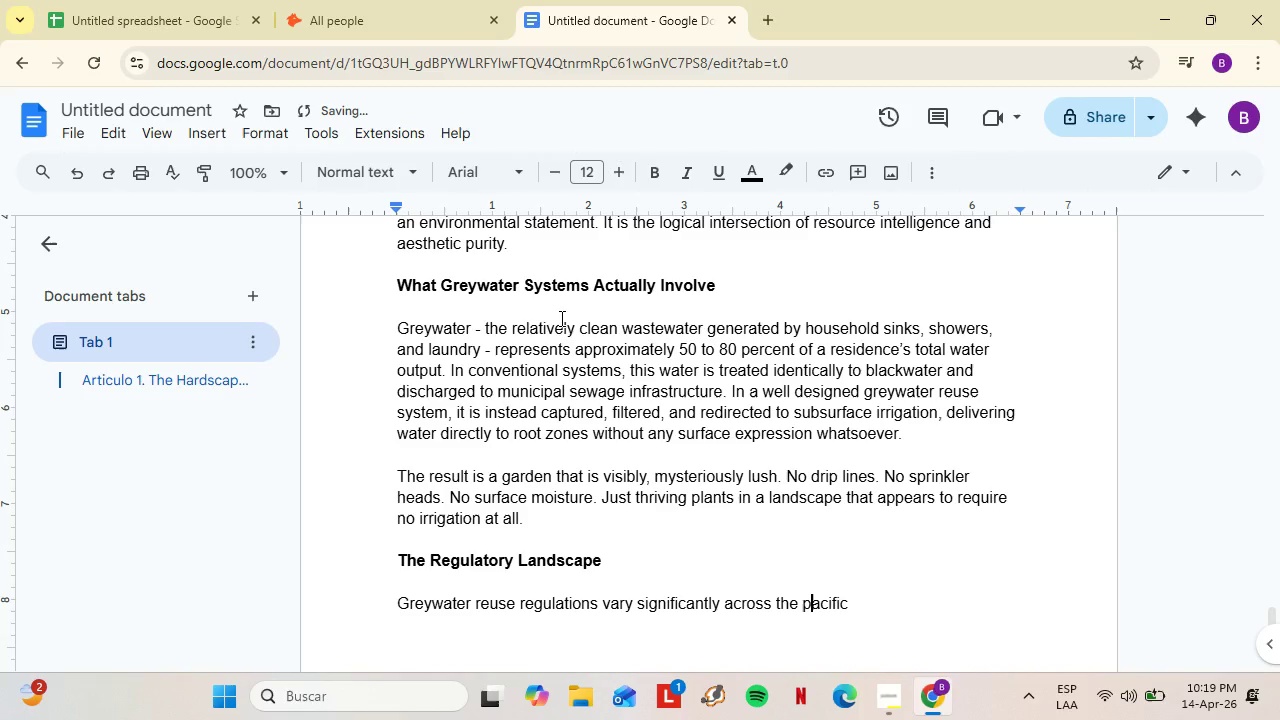 
key(ArrowLeft)
 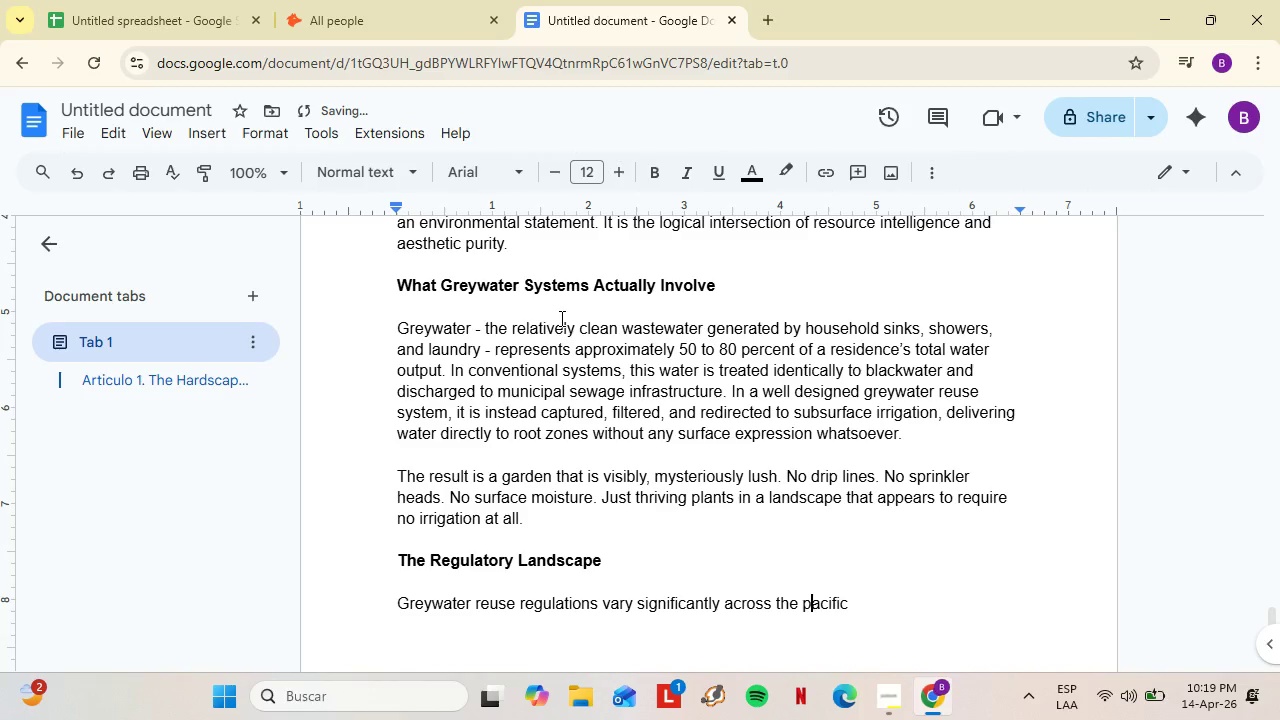 
key(Backspace)
type(N)
key(Backspace)
type(P Northwest and Southwest United States. Oren)
key(Backspace)
type(gon)
 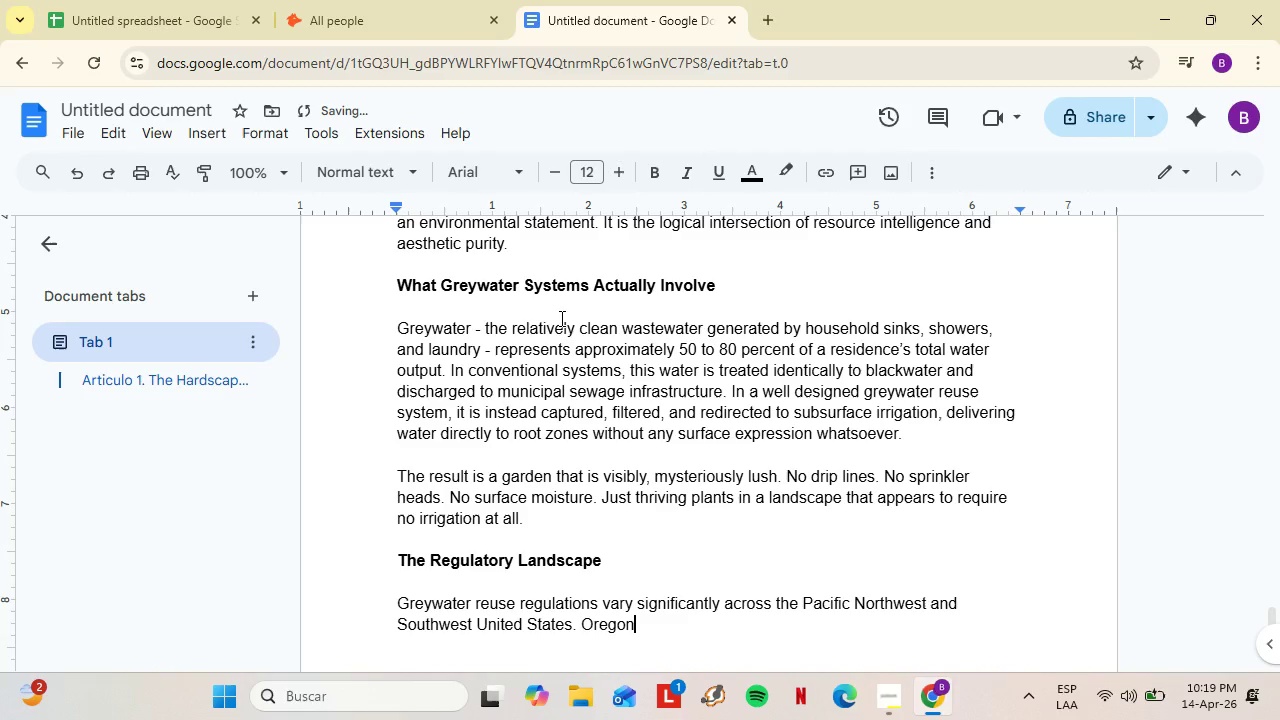 
hold_key(key=ArrowRight, duration=0.66)
 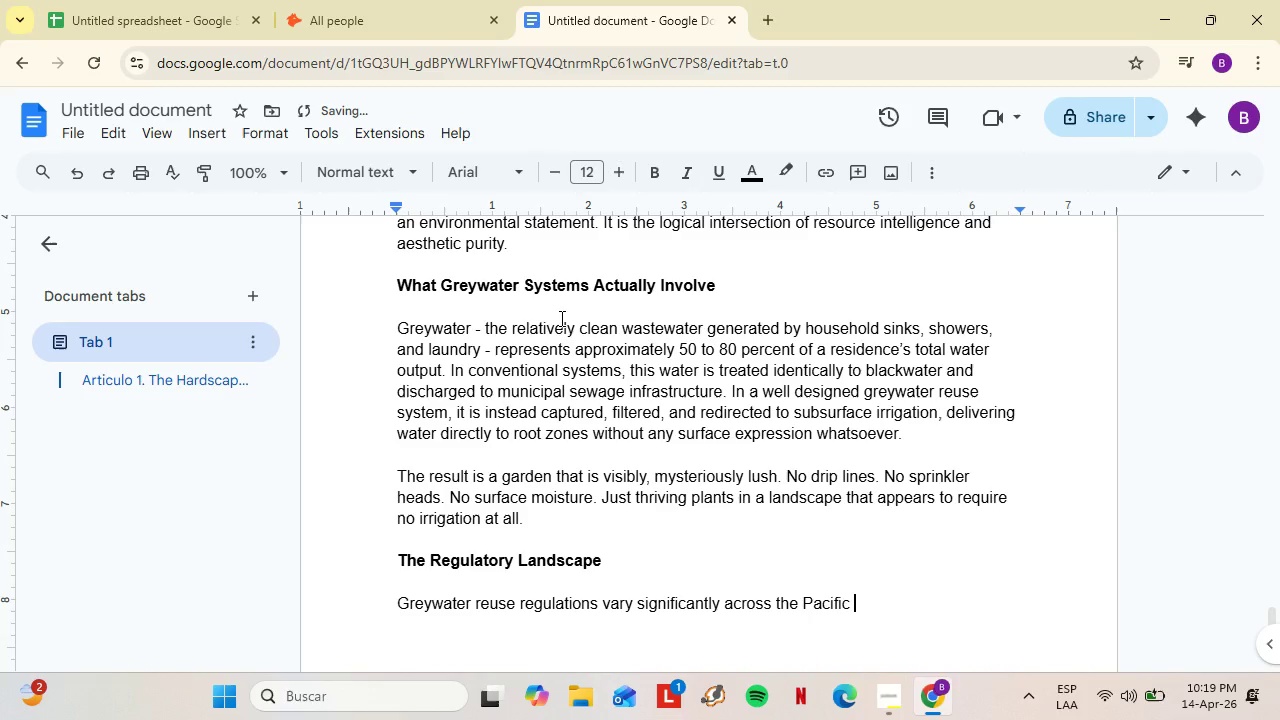 
wait(9.2)
 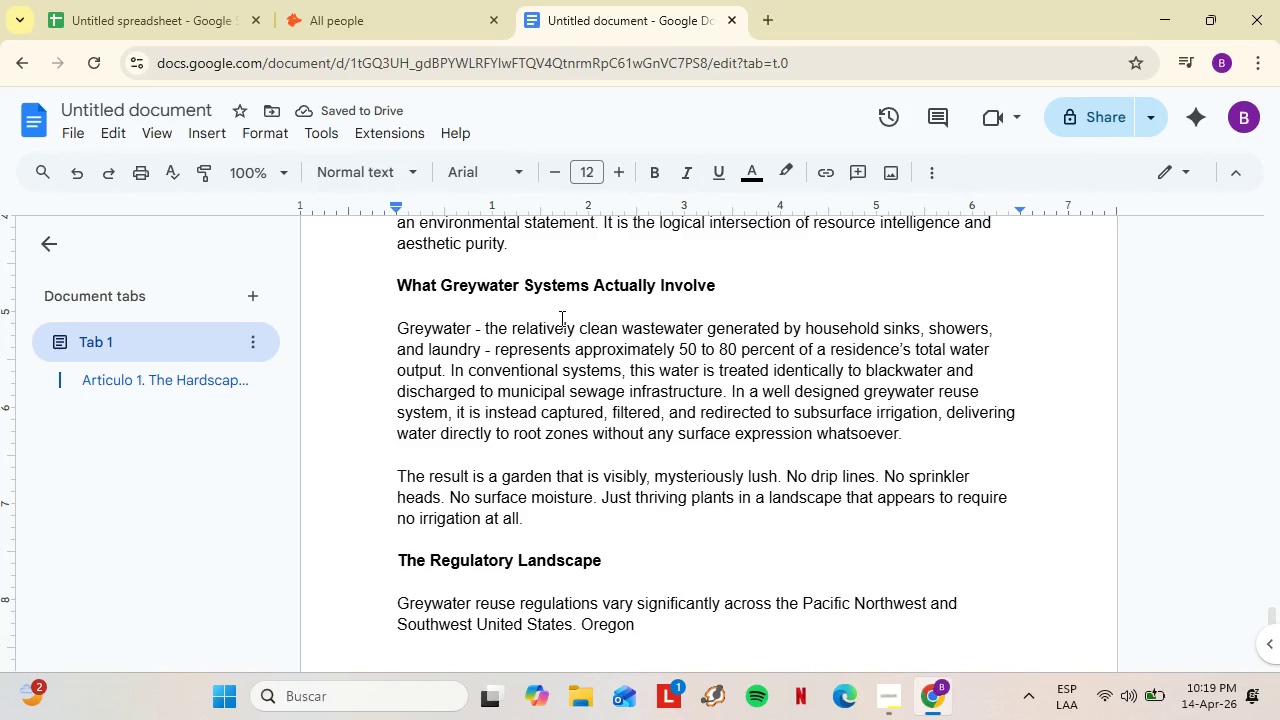 
type( and Whashington both permit residential )
 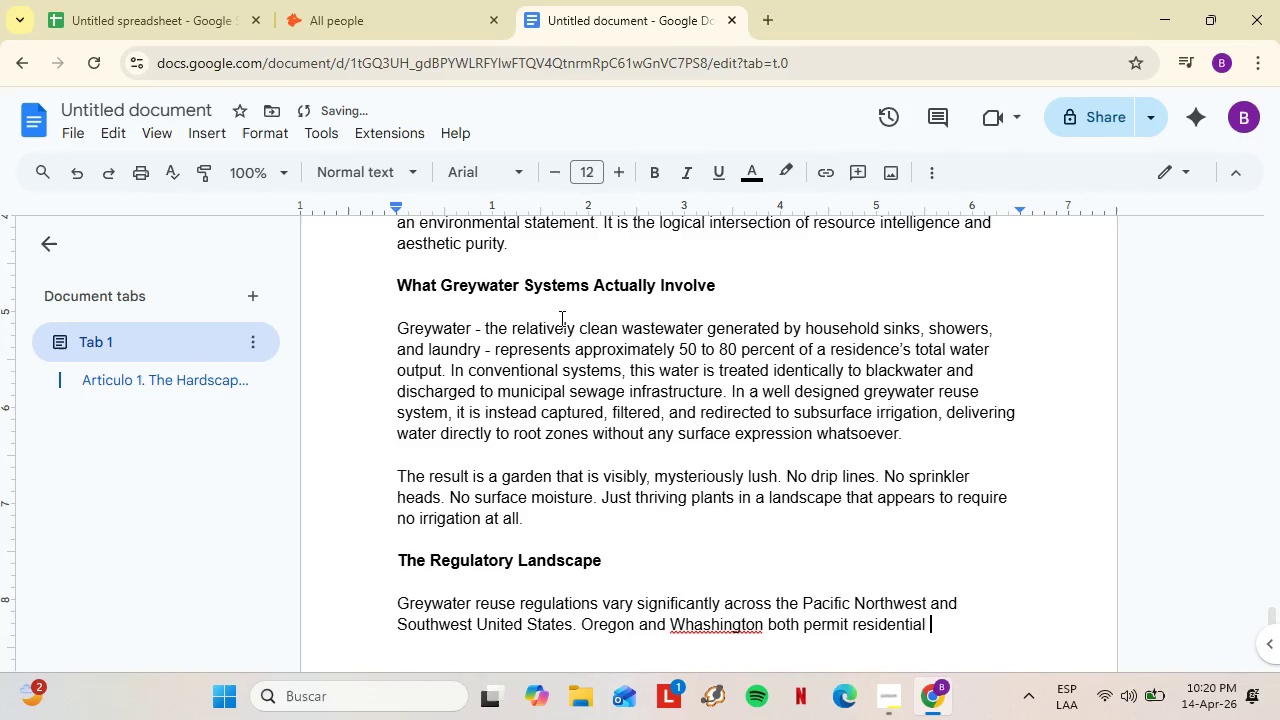 
left_click([710, 630])
 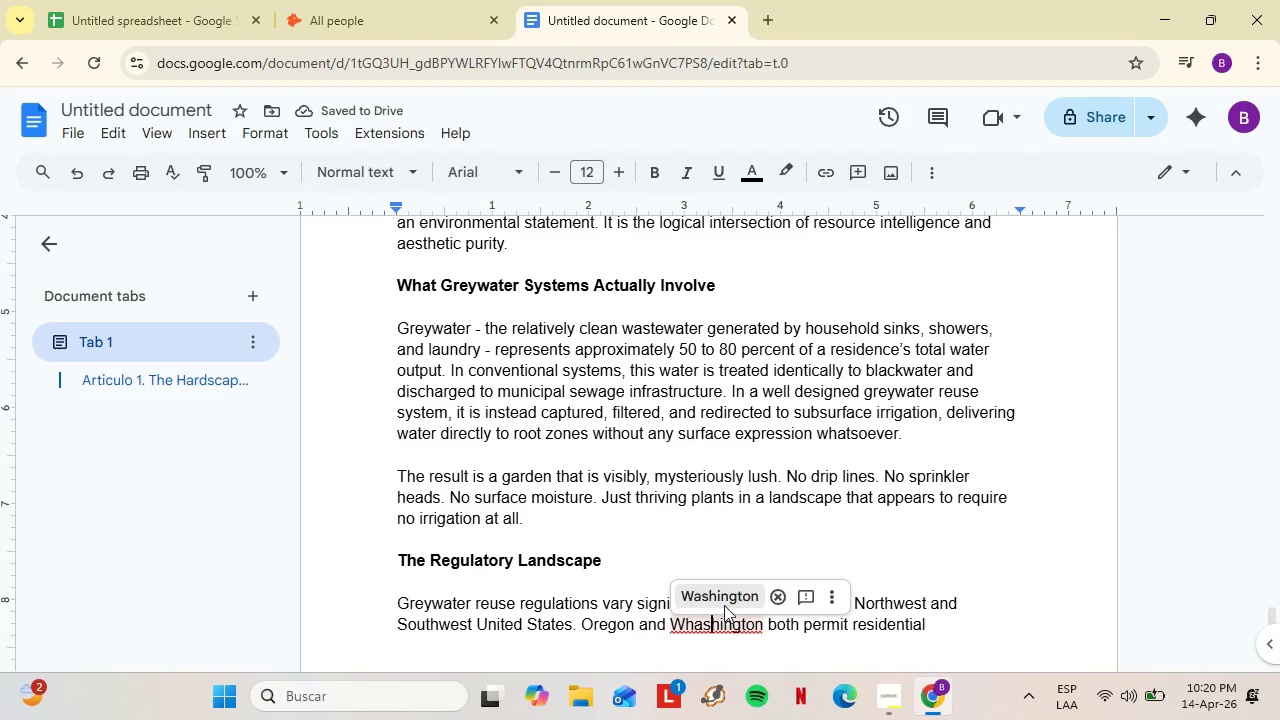 
left_click([723, 605])
 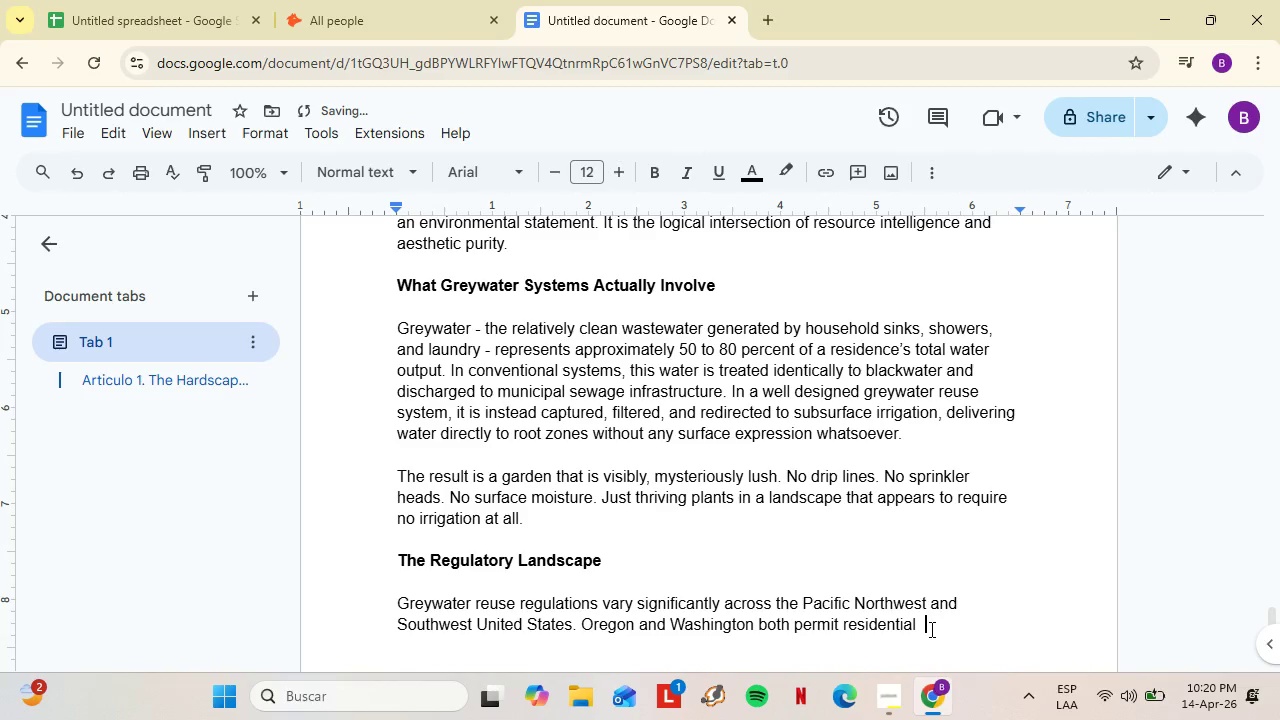 
left_click([930, 629])
 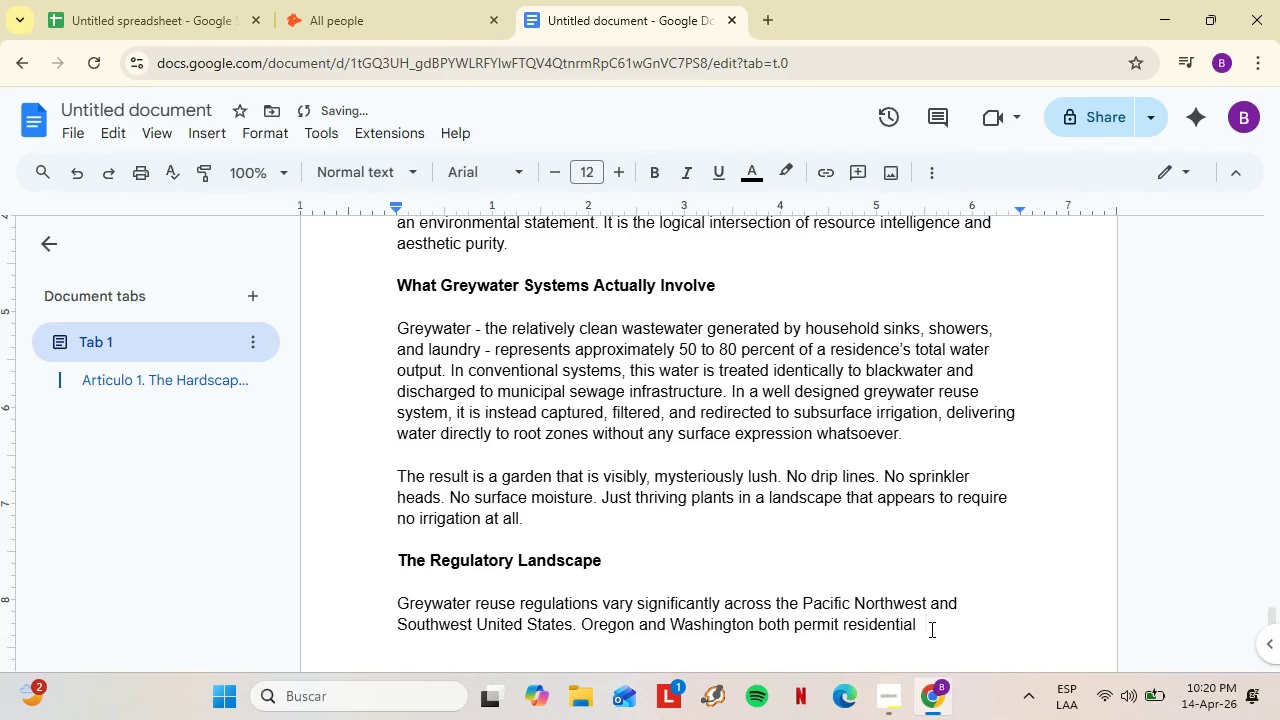 
key(Backspace)
type(gre)
key(Backspace)
type(y)
 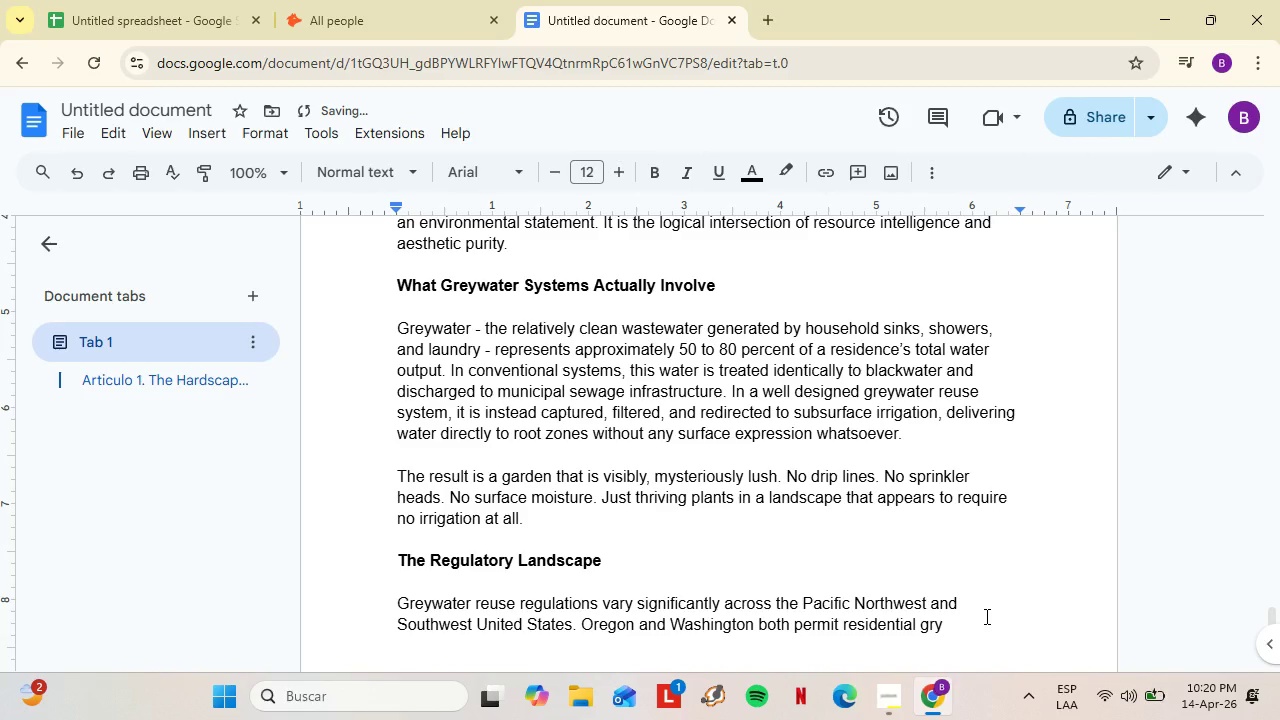 
left_click([985, 616])
 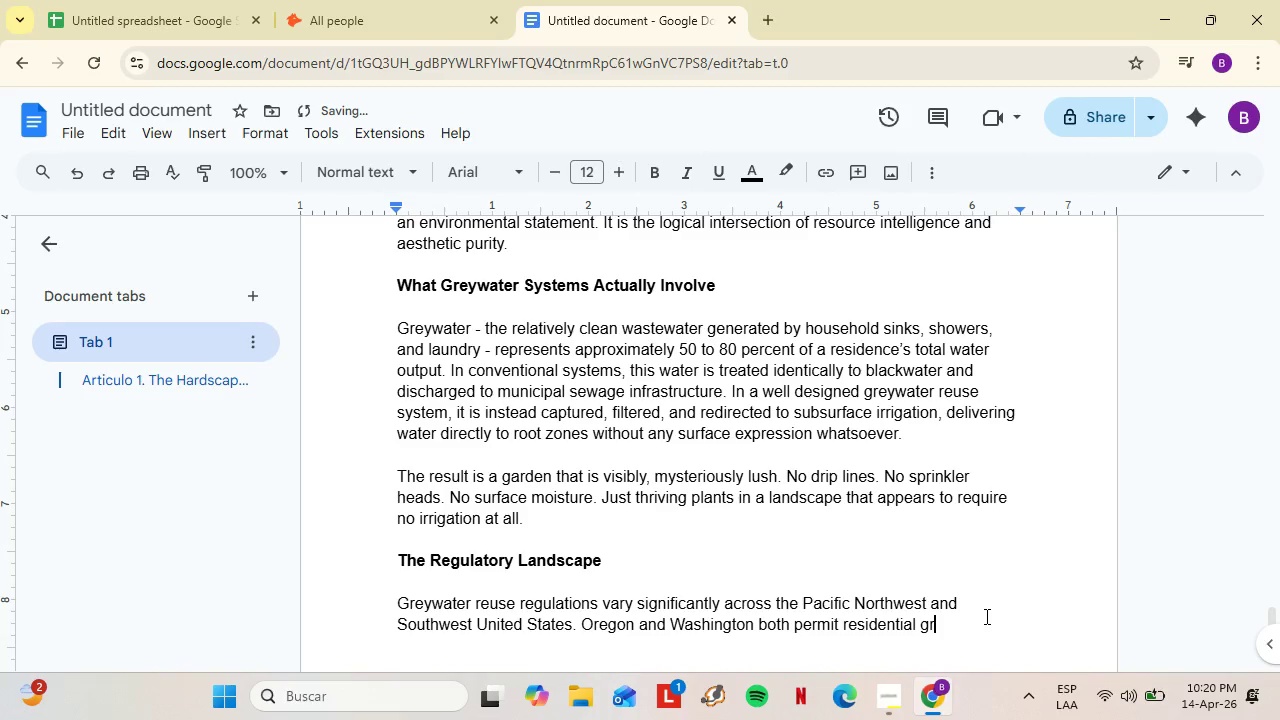 
key(Backspace)
type(et)
 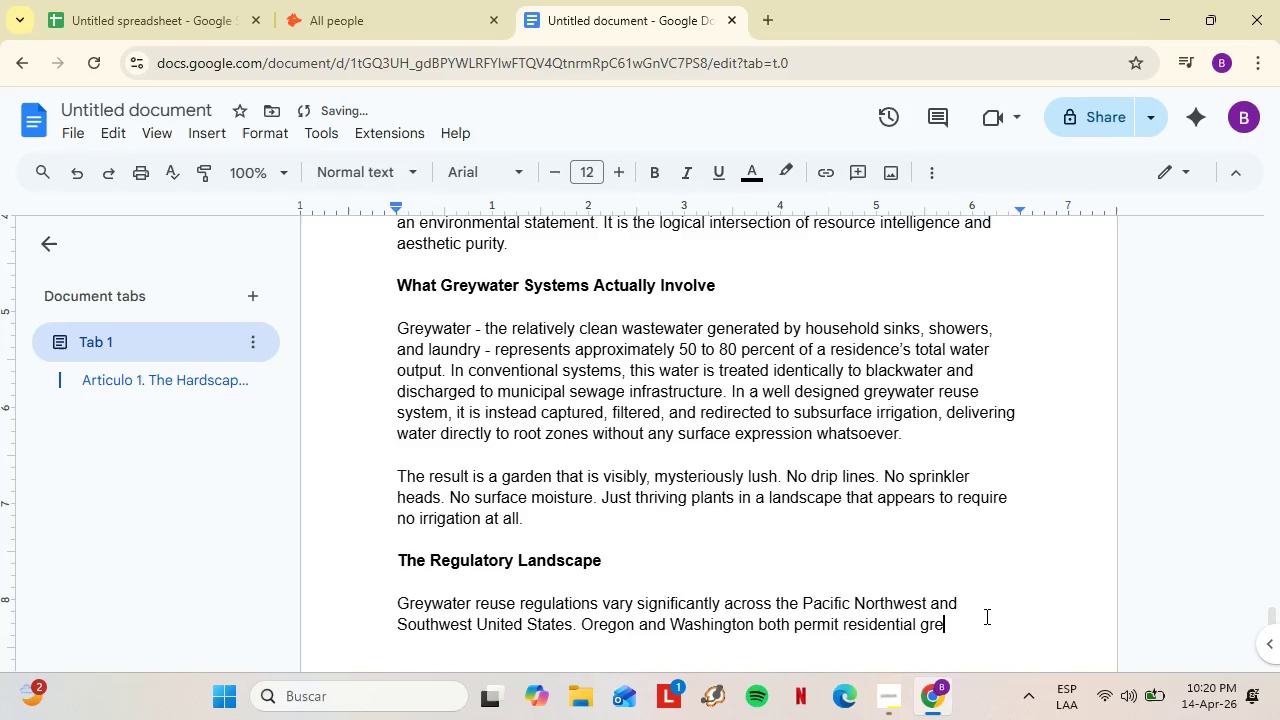 
key(Backspace)
 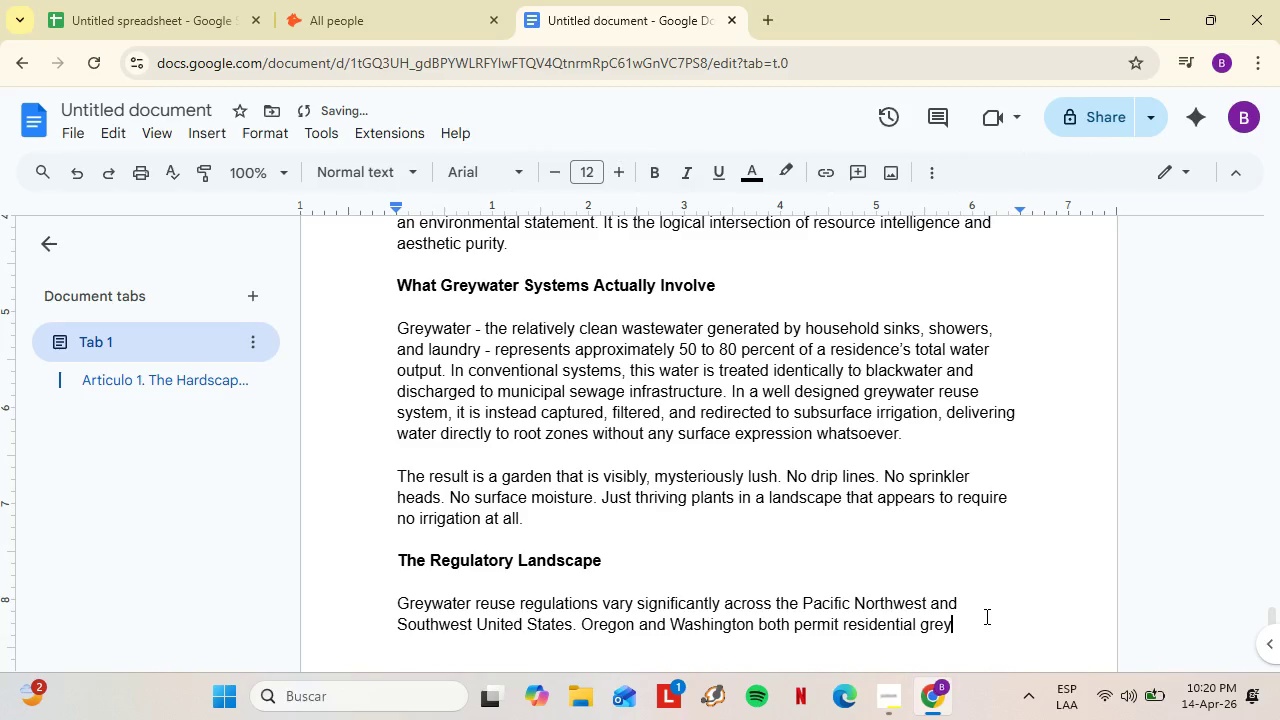 
key(Y)
 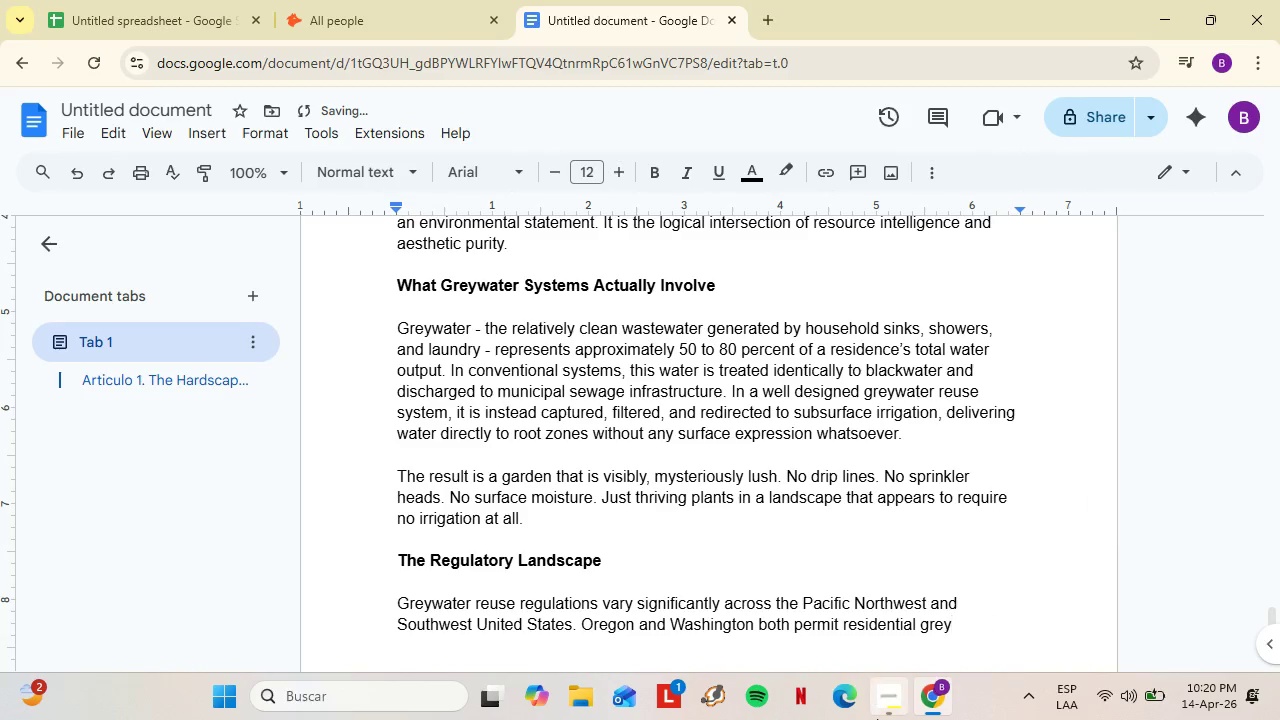 
left_click([877, 719])
 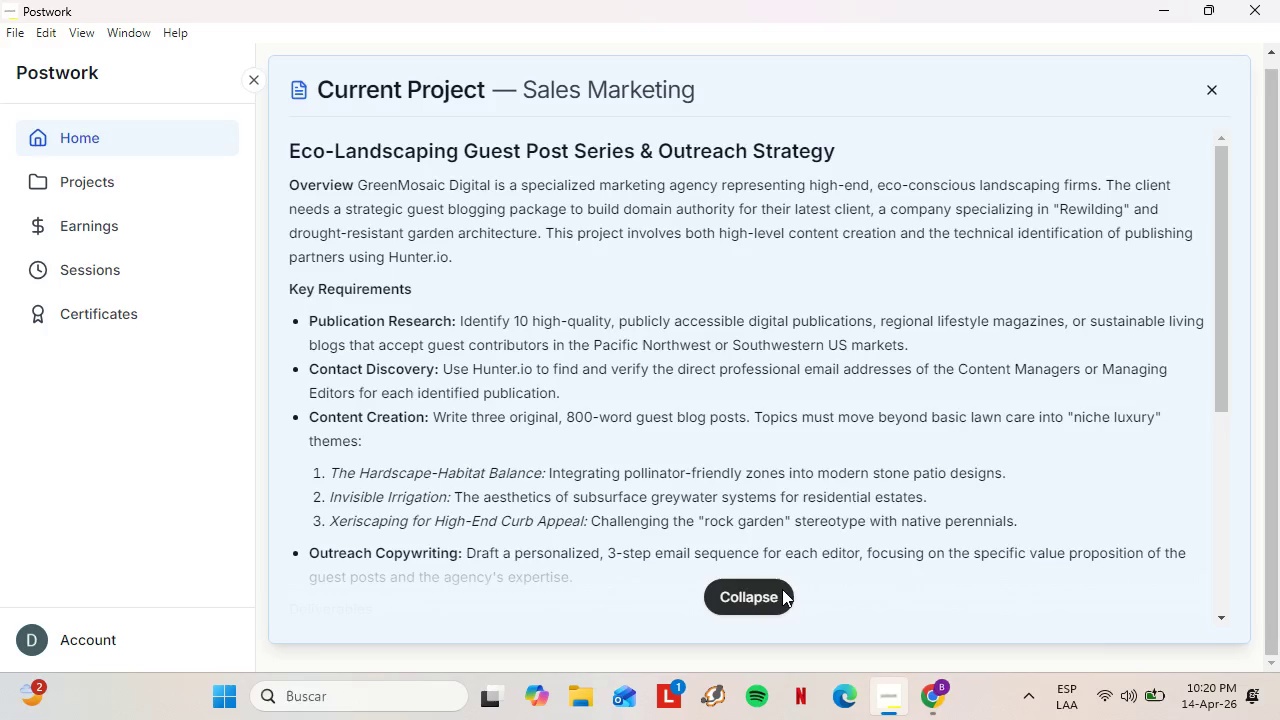 
left_click([782, 589])